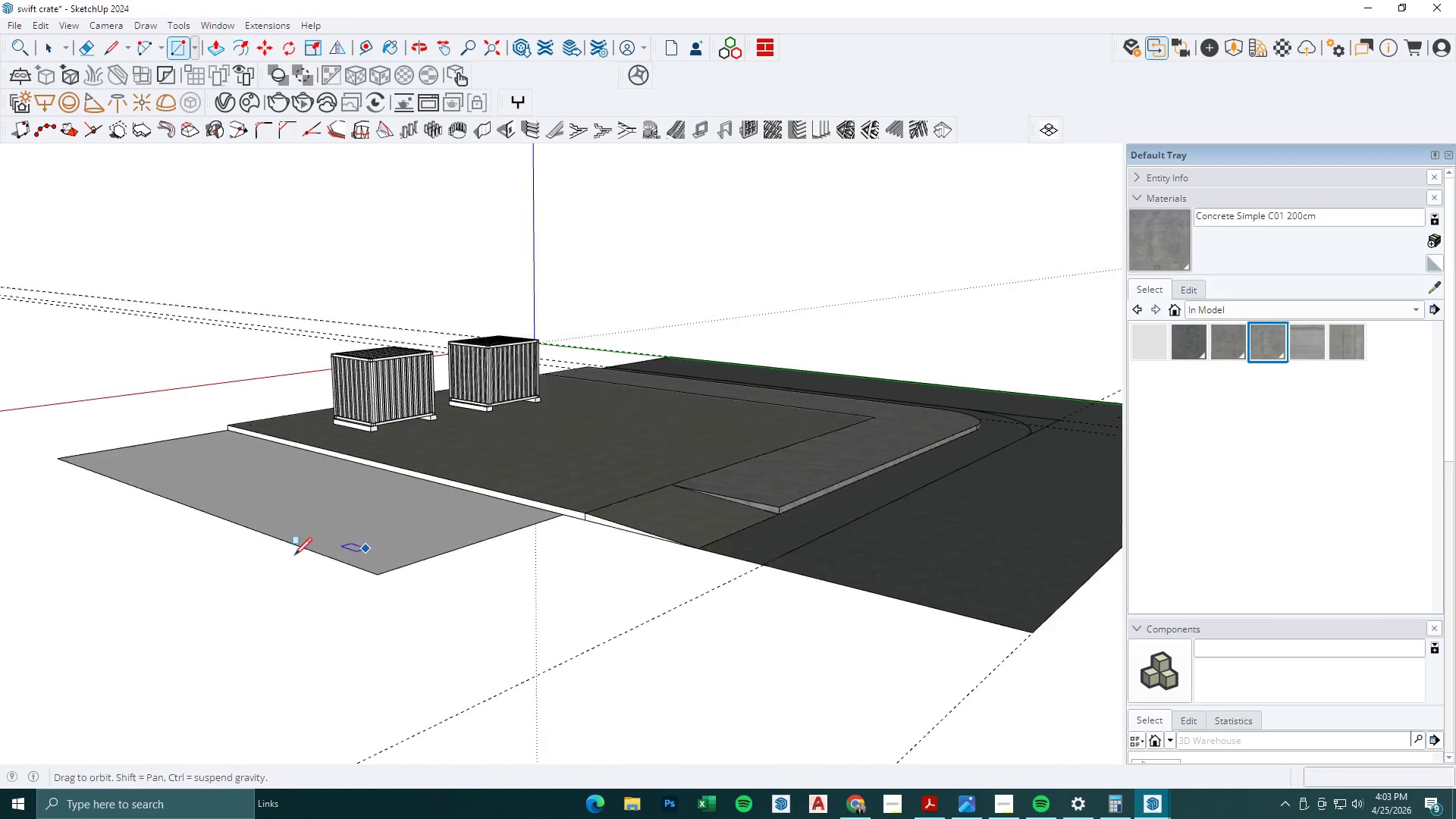 
key(O)
 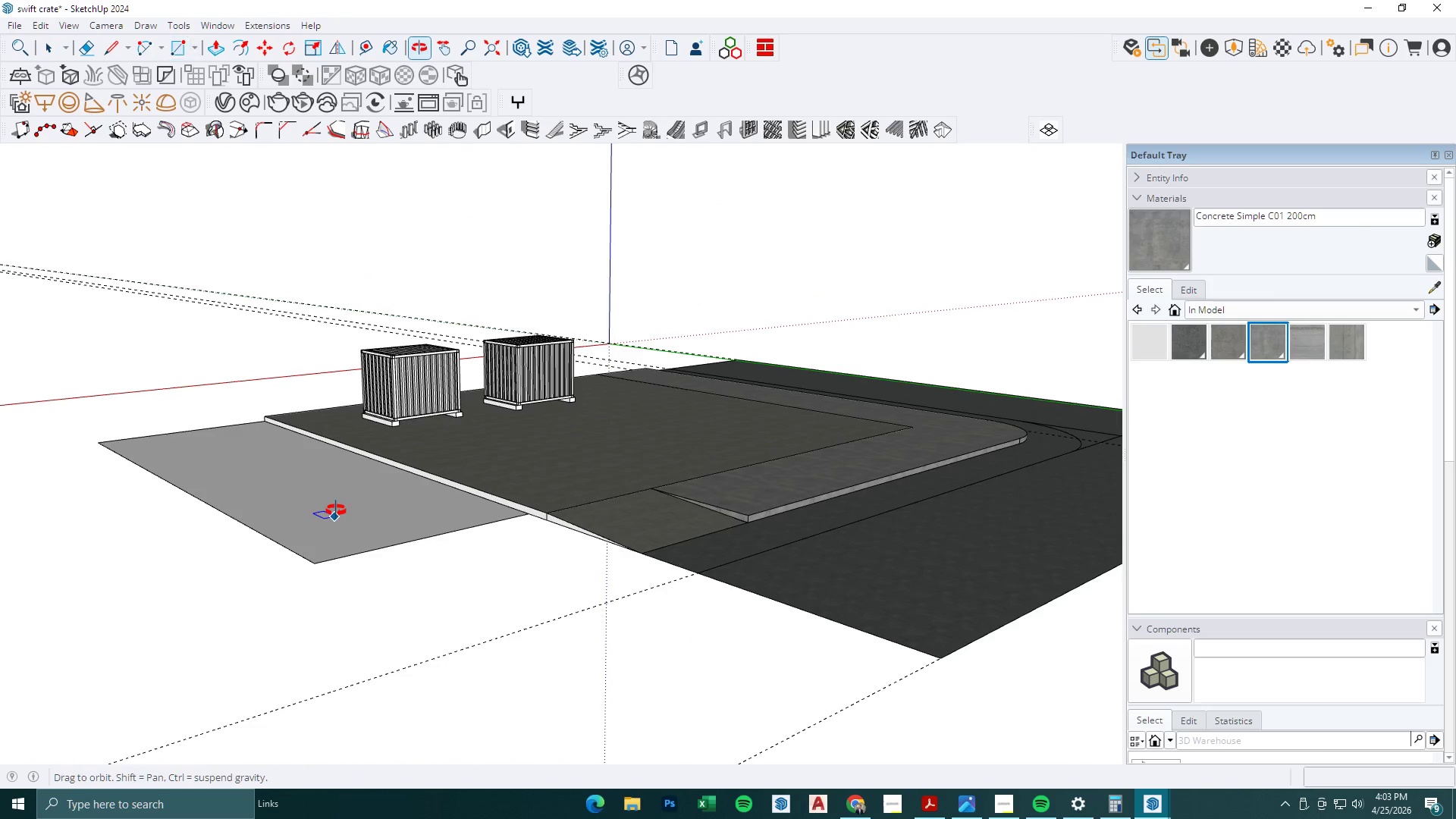 
left_click([336, 510])
 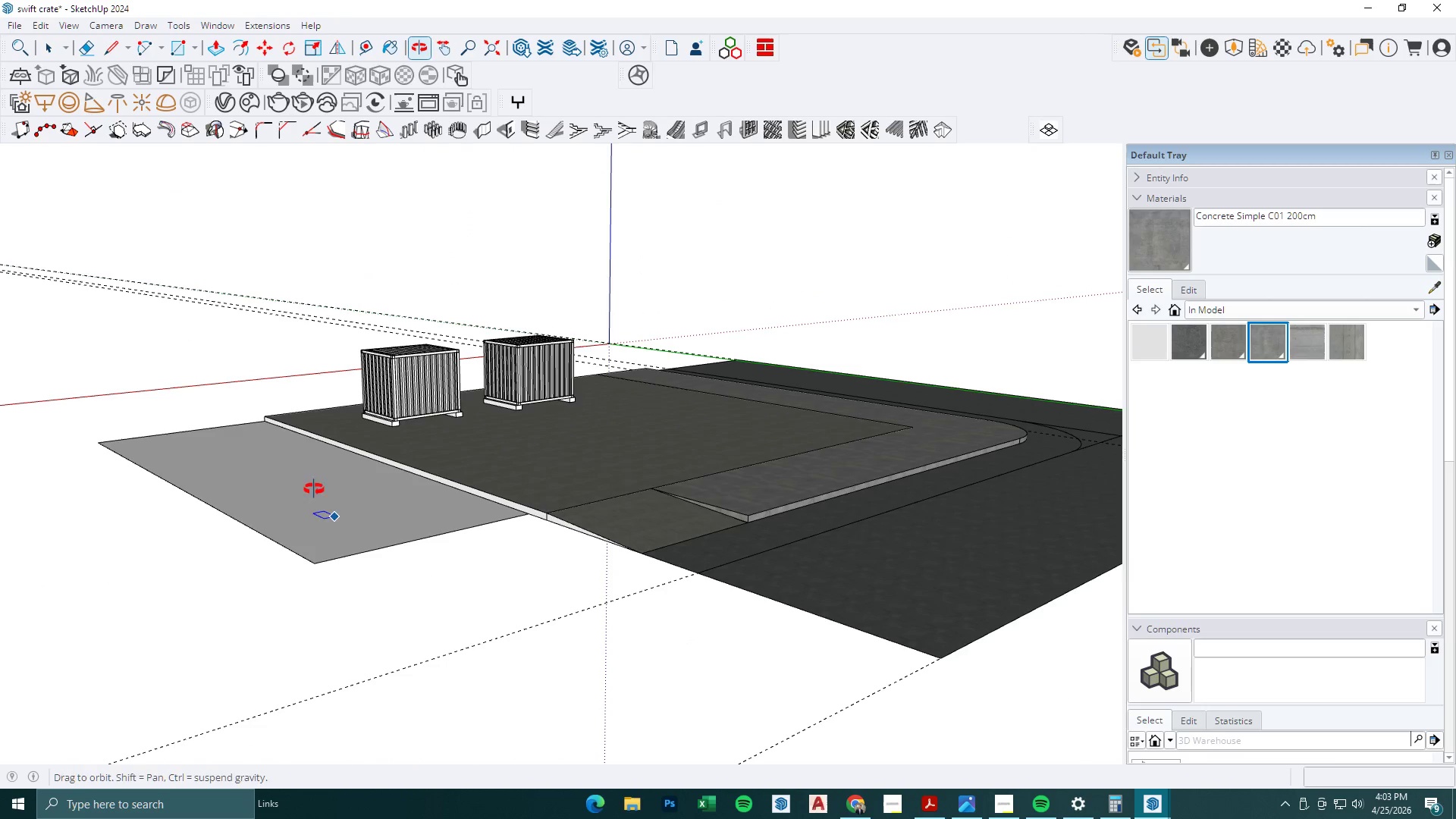 
key(P)
 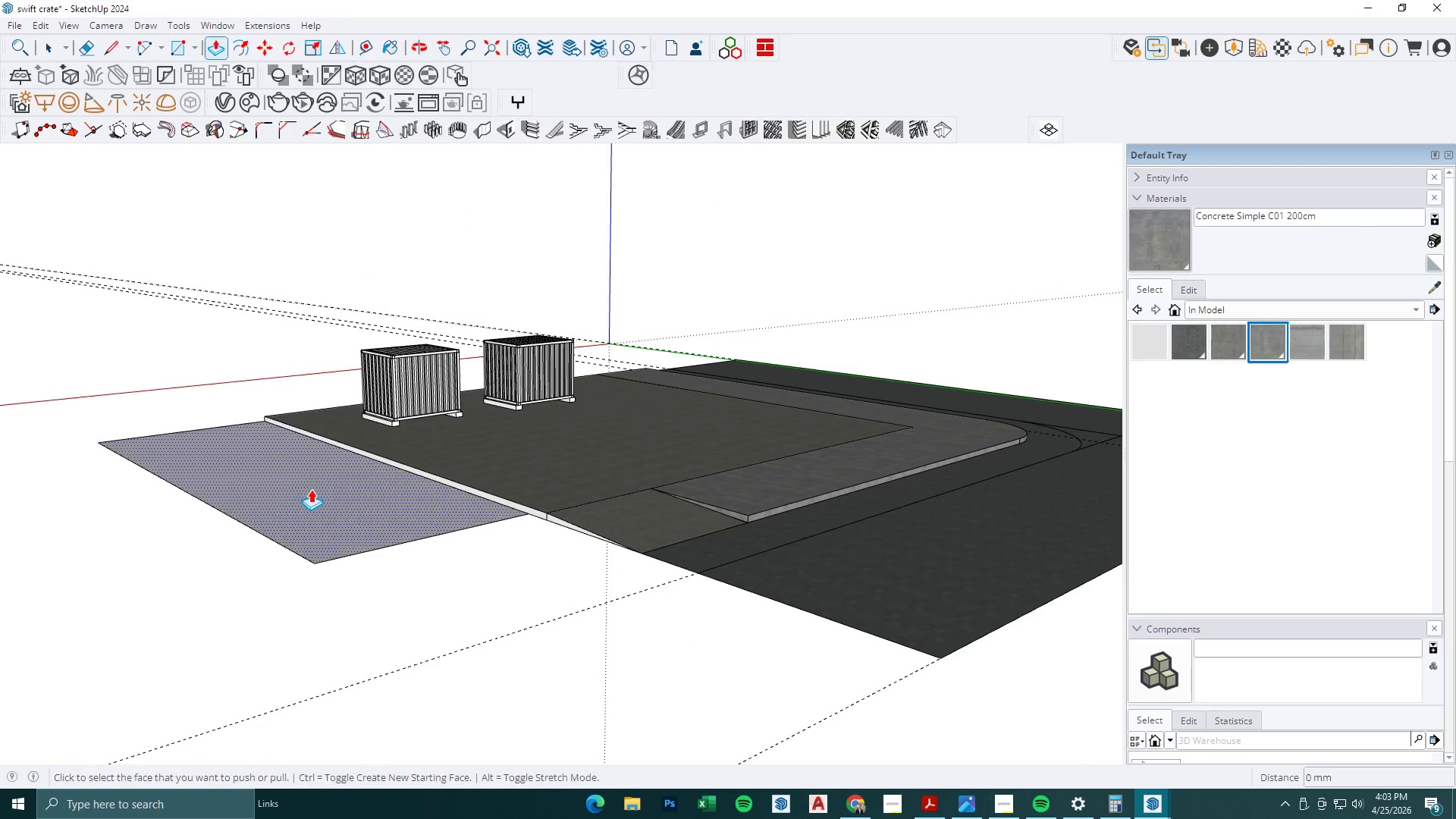 
double_click([311, 489])
 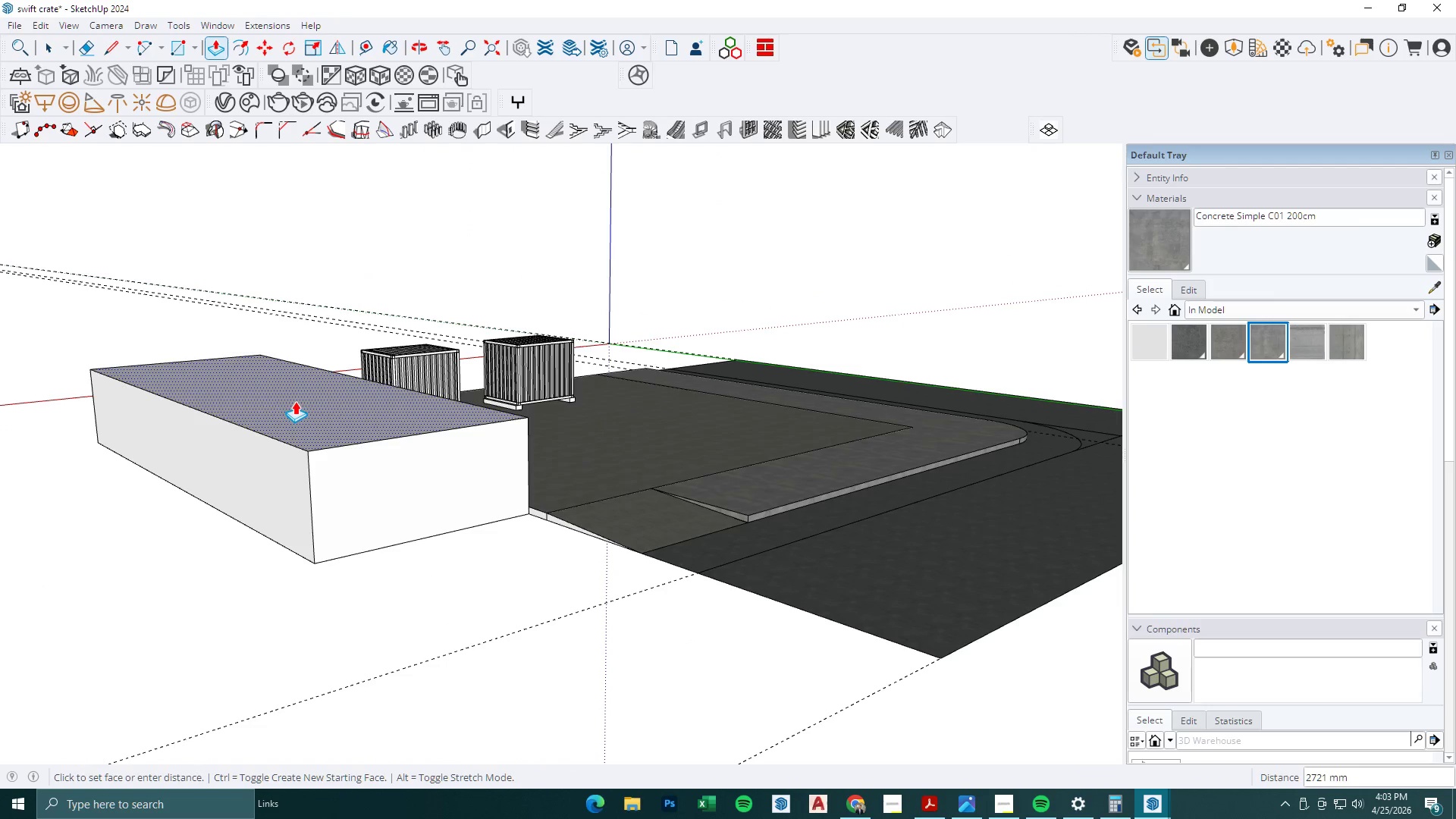 
left_click([297, 333])
 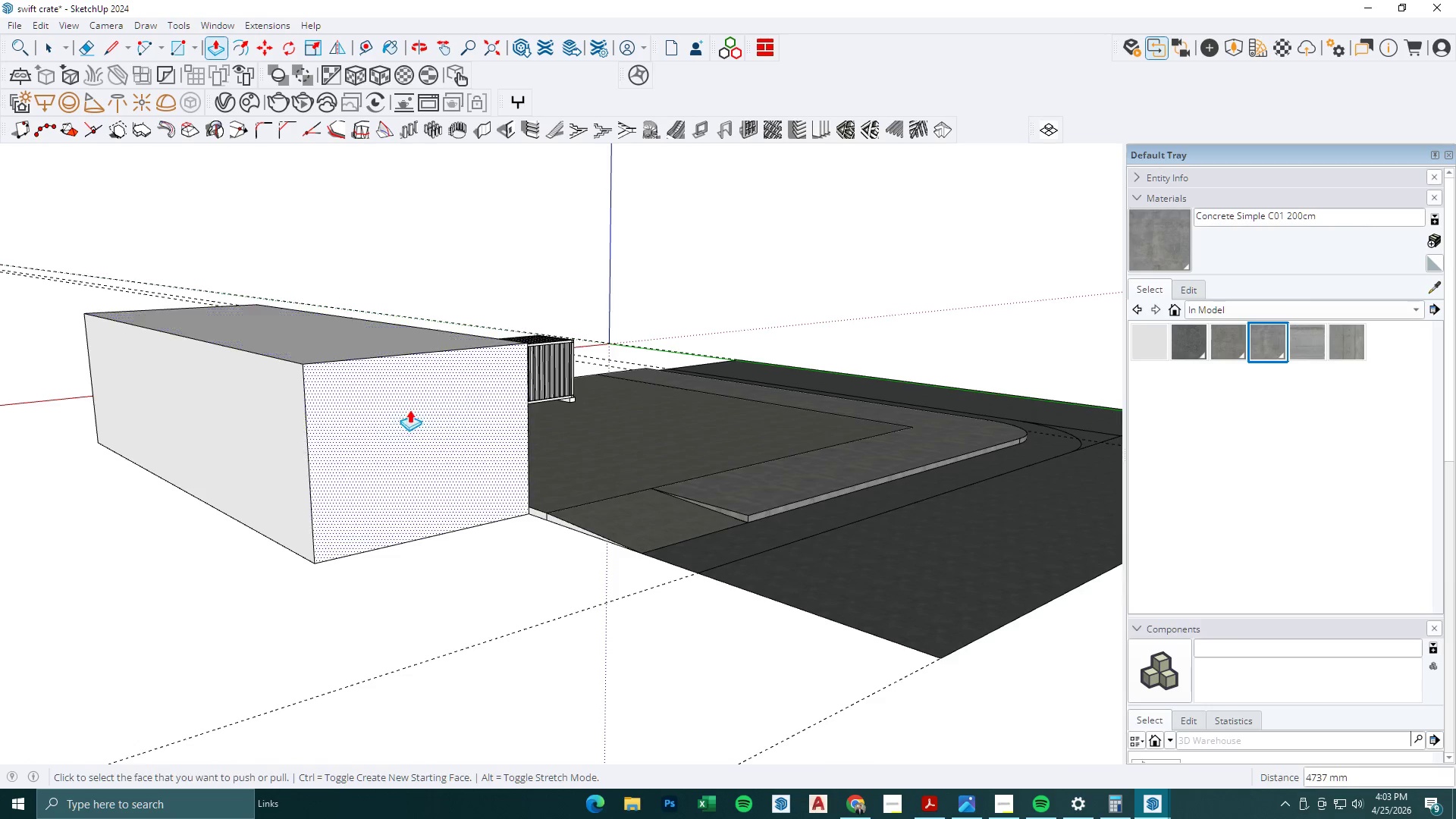 
scroll: coordinate [513, 380], scroll_direction: down, amount: 1.0
 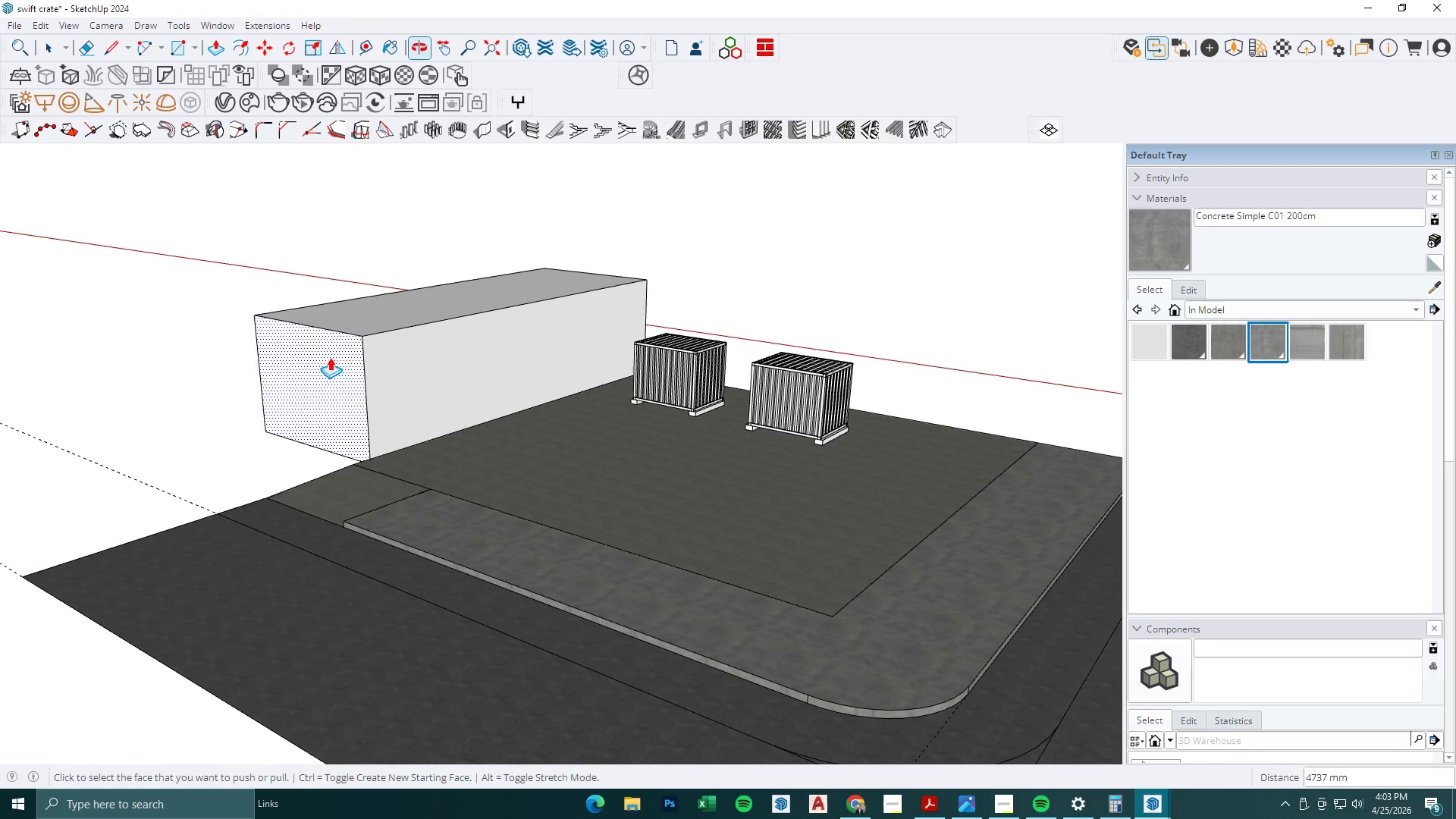 
left_click_drag(start_coordinate=[378, 318], to_coordinate=[378, 322])
 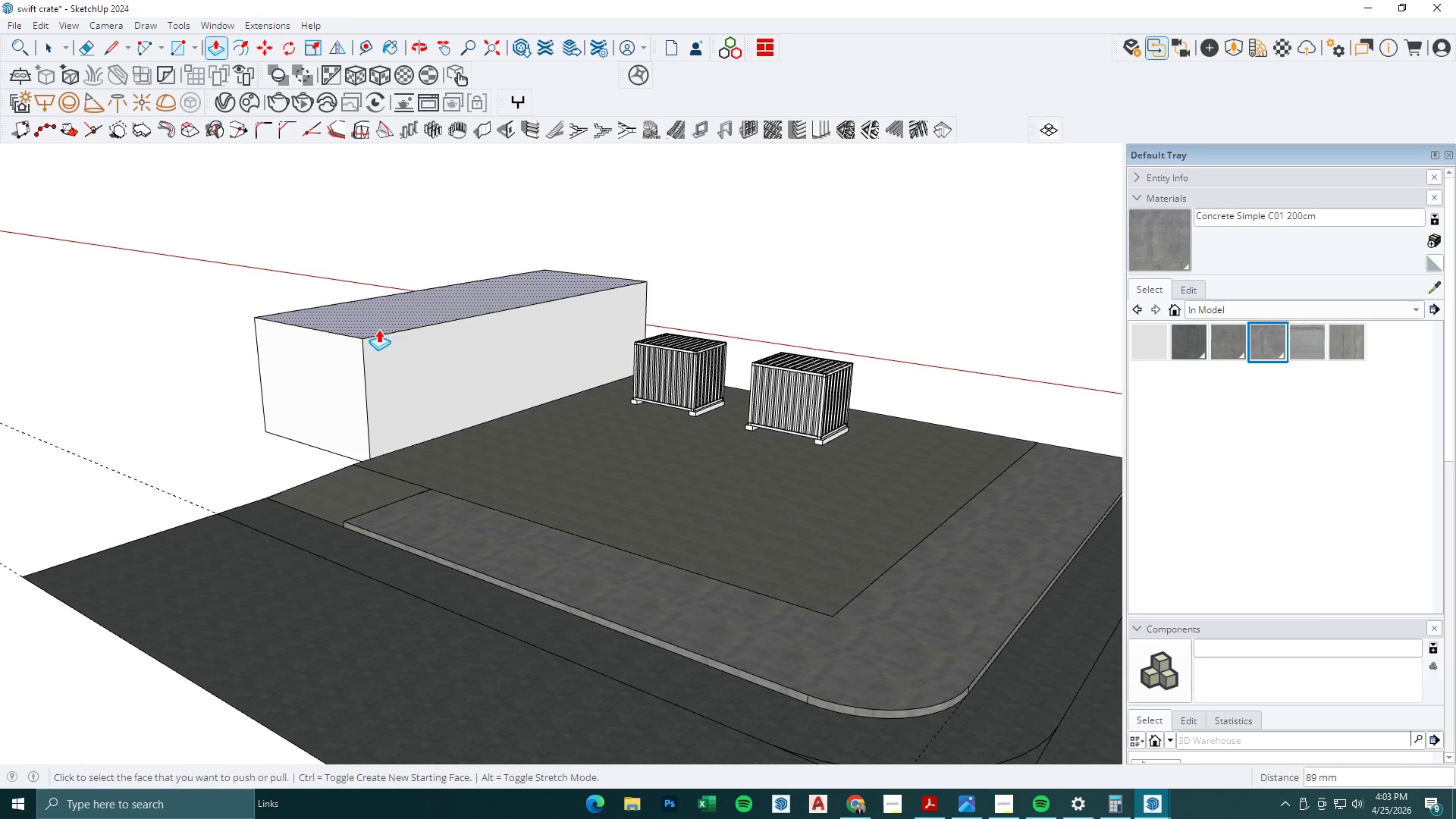 
double_click([379, 331])
 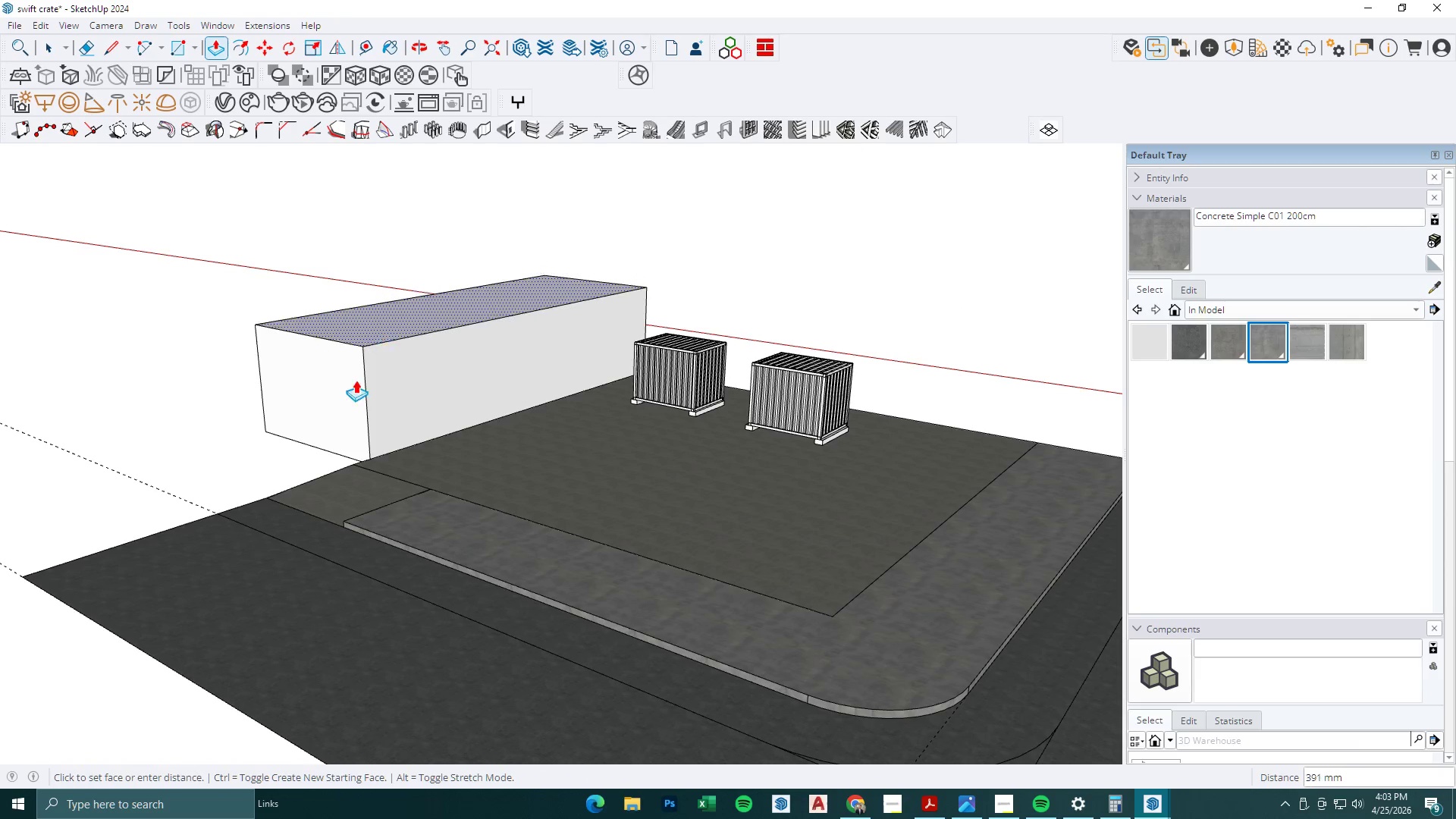 
triple_click([347, 394])
 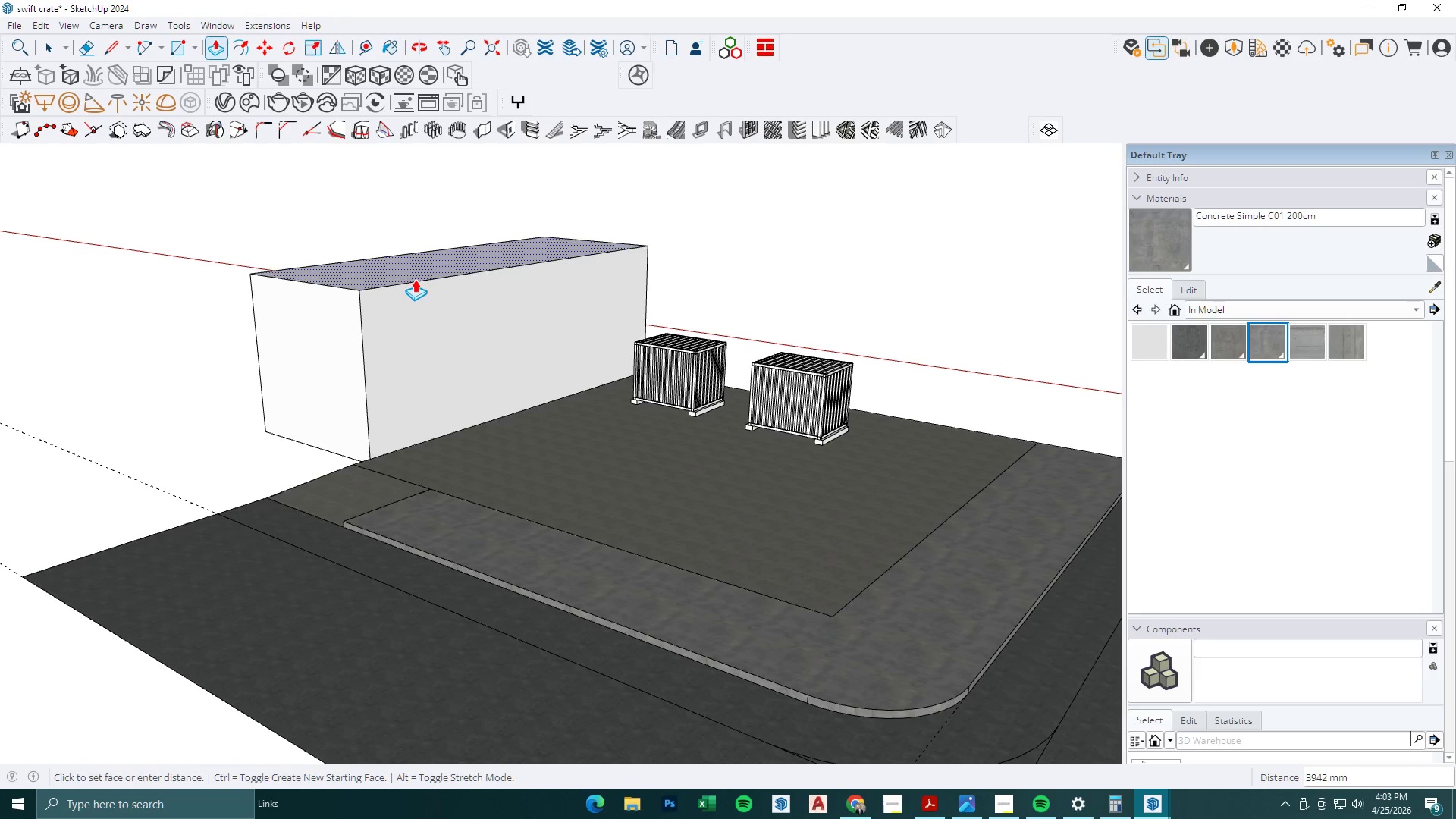 
double_click([358, 395])
 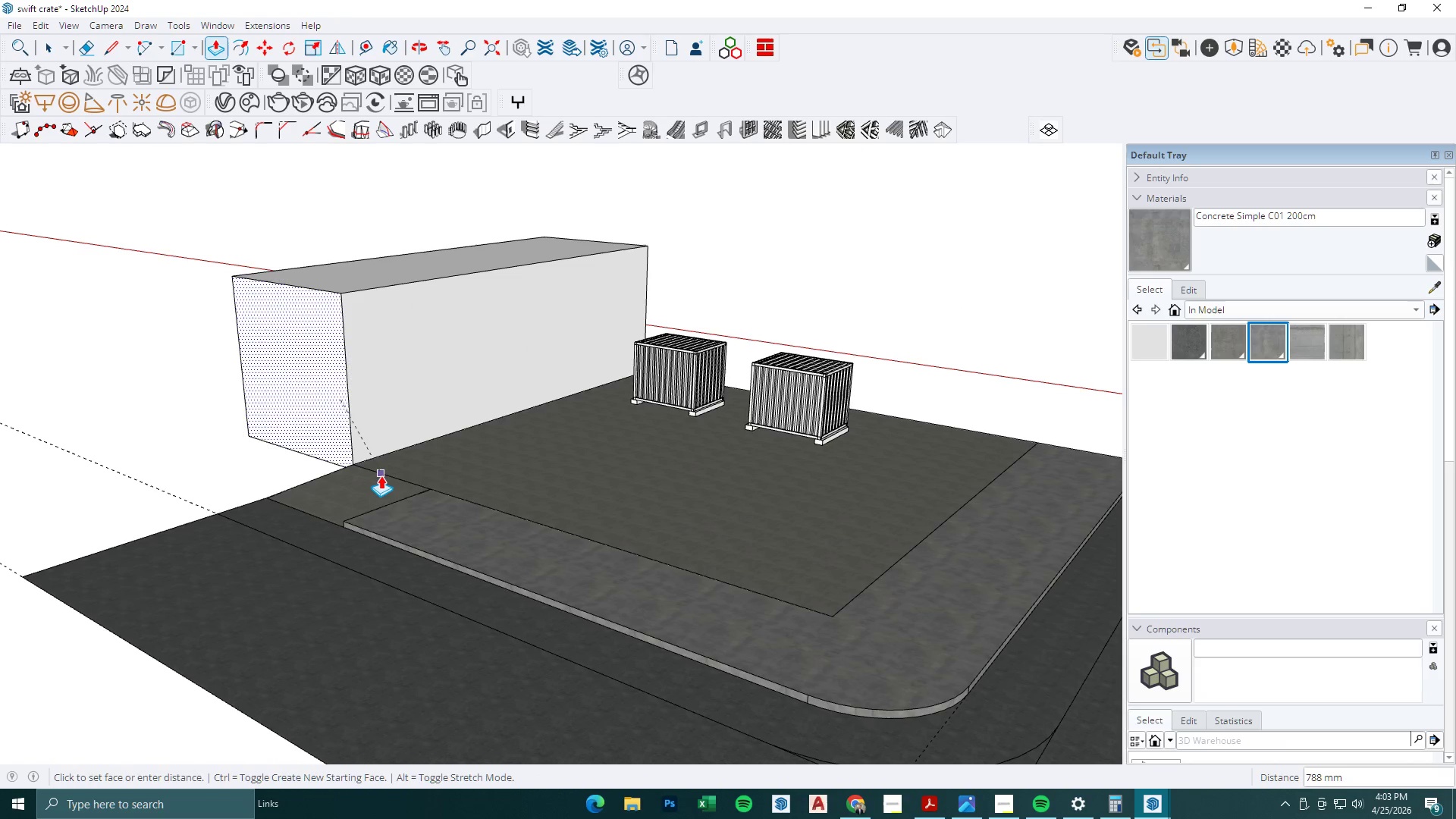 
left_click([382, 475])
 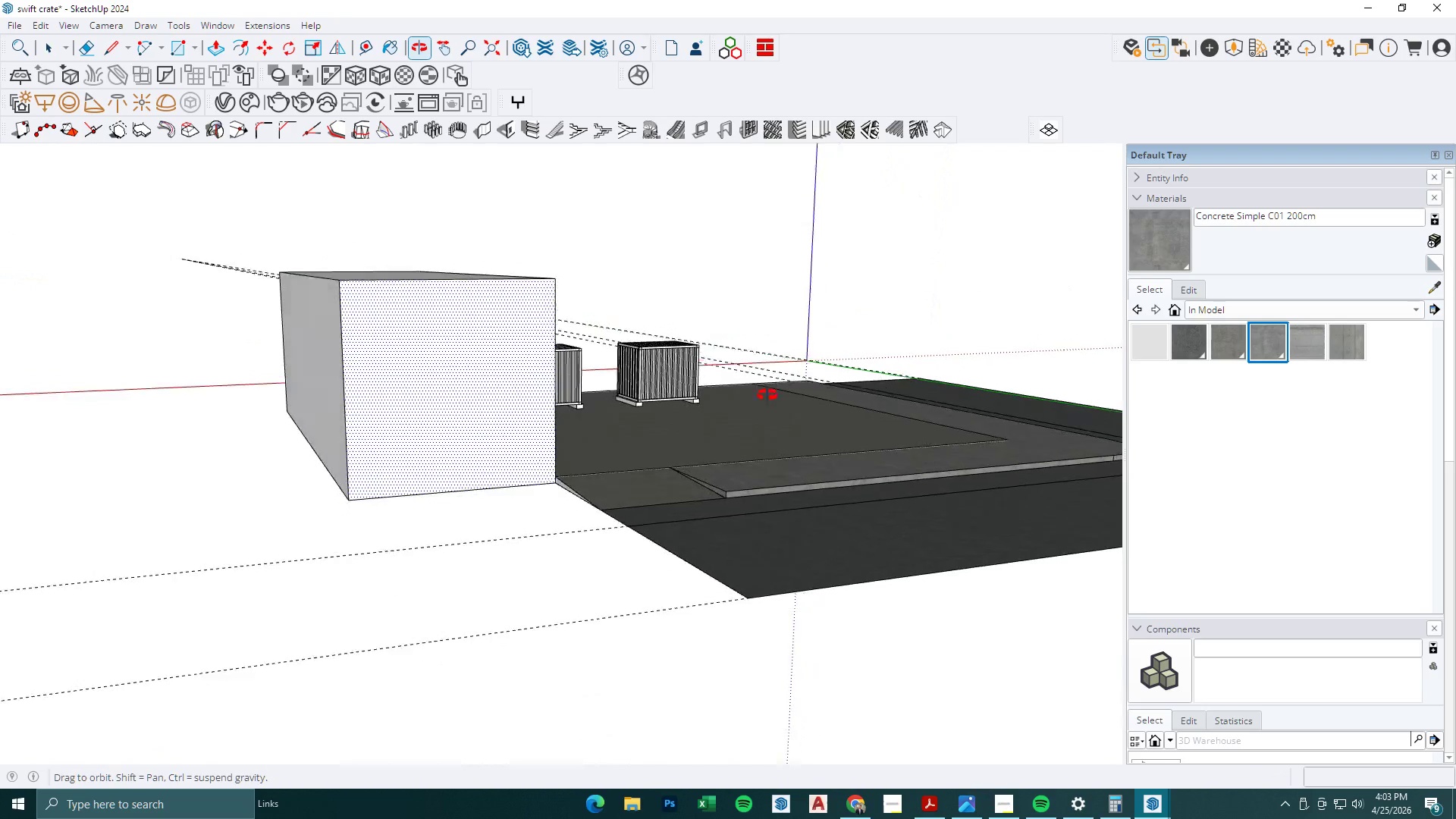 
key(Space)
 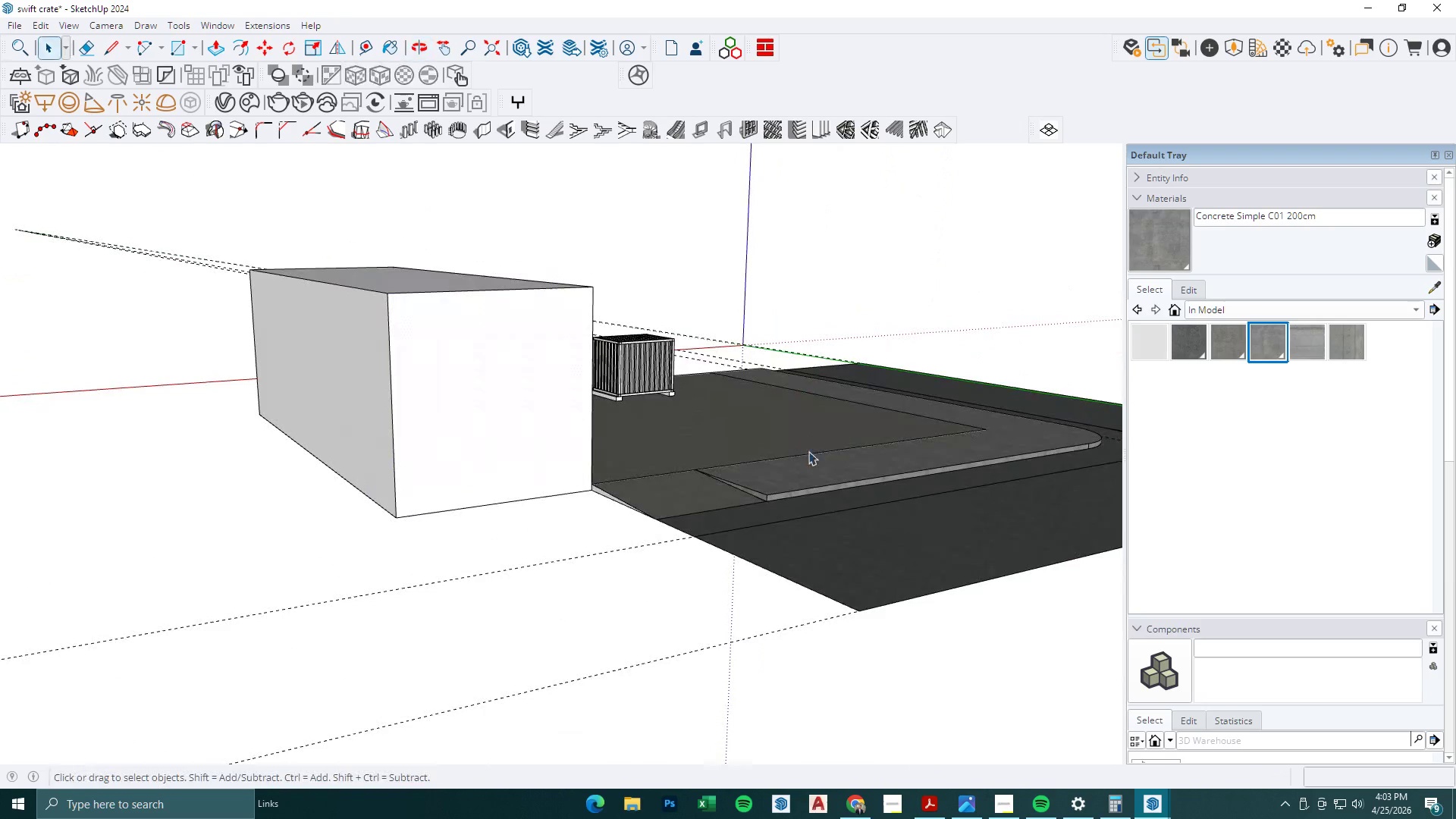 
key(Escape)
 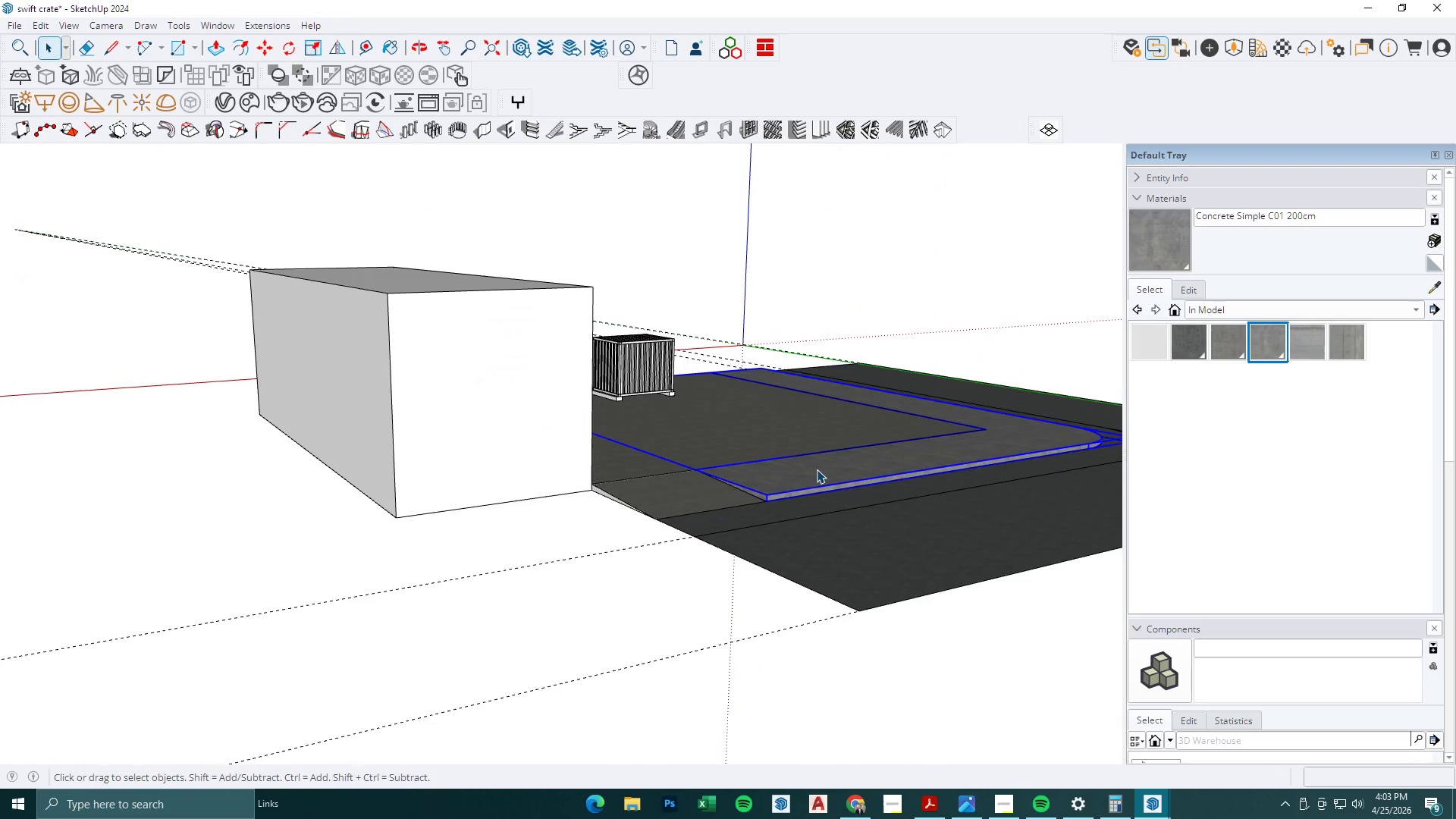 
double_click([809, 469])
 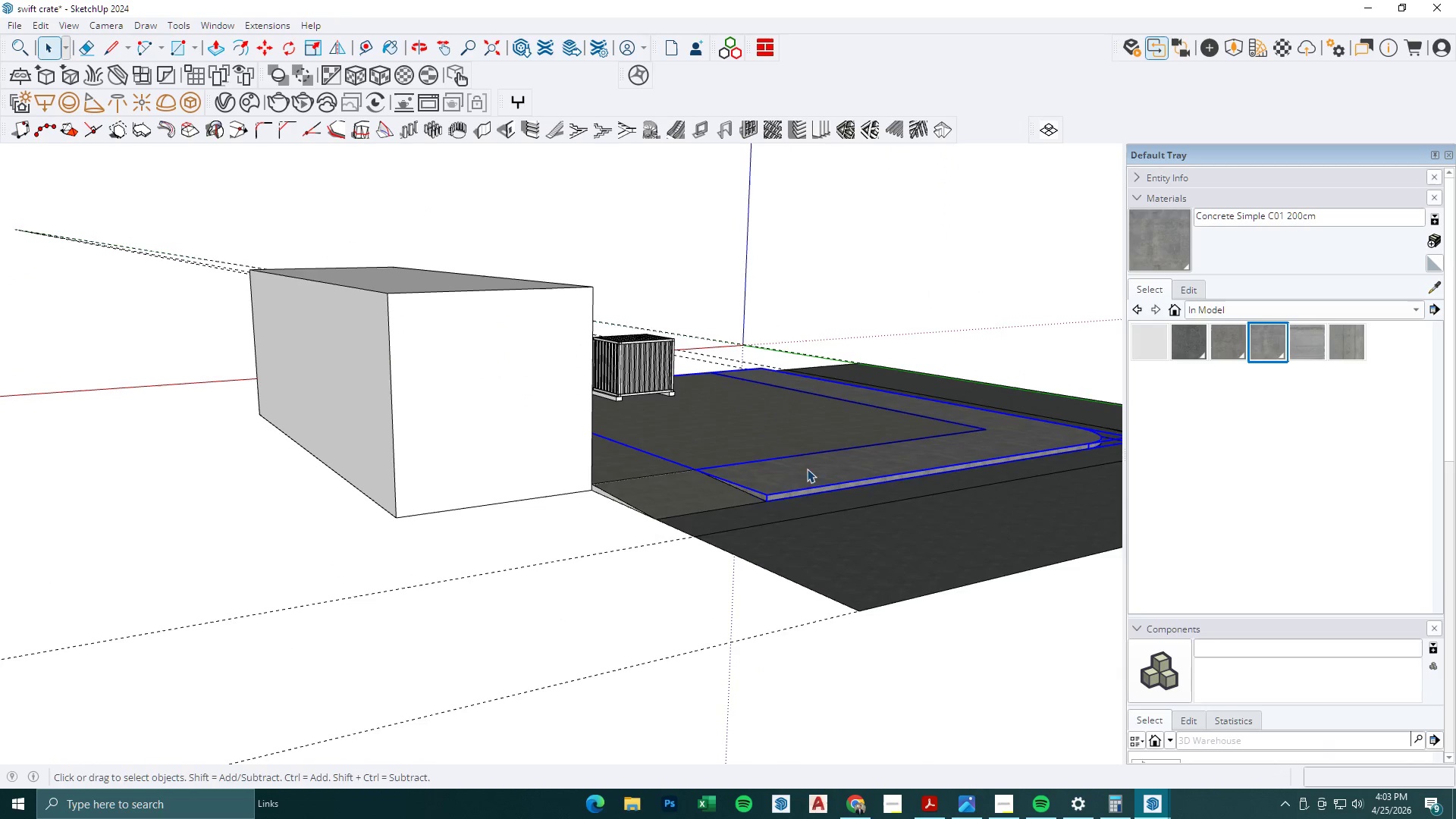 
left_click([787, 472])
 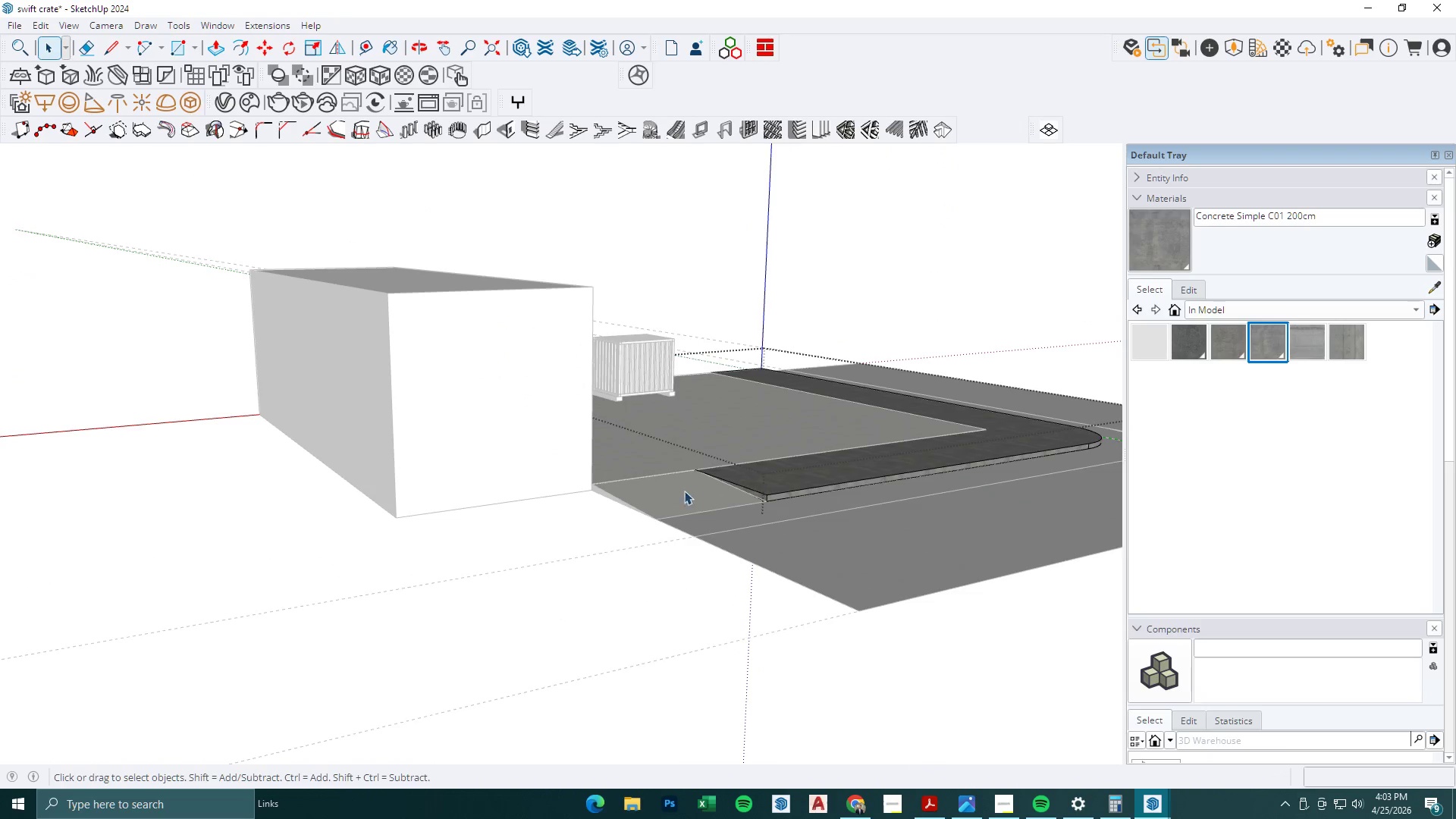 
key(T)
 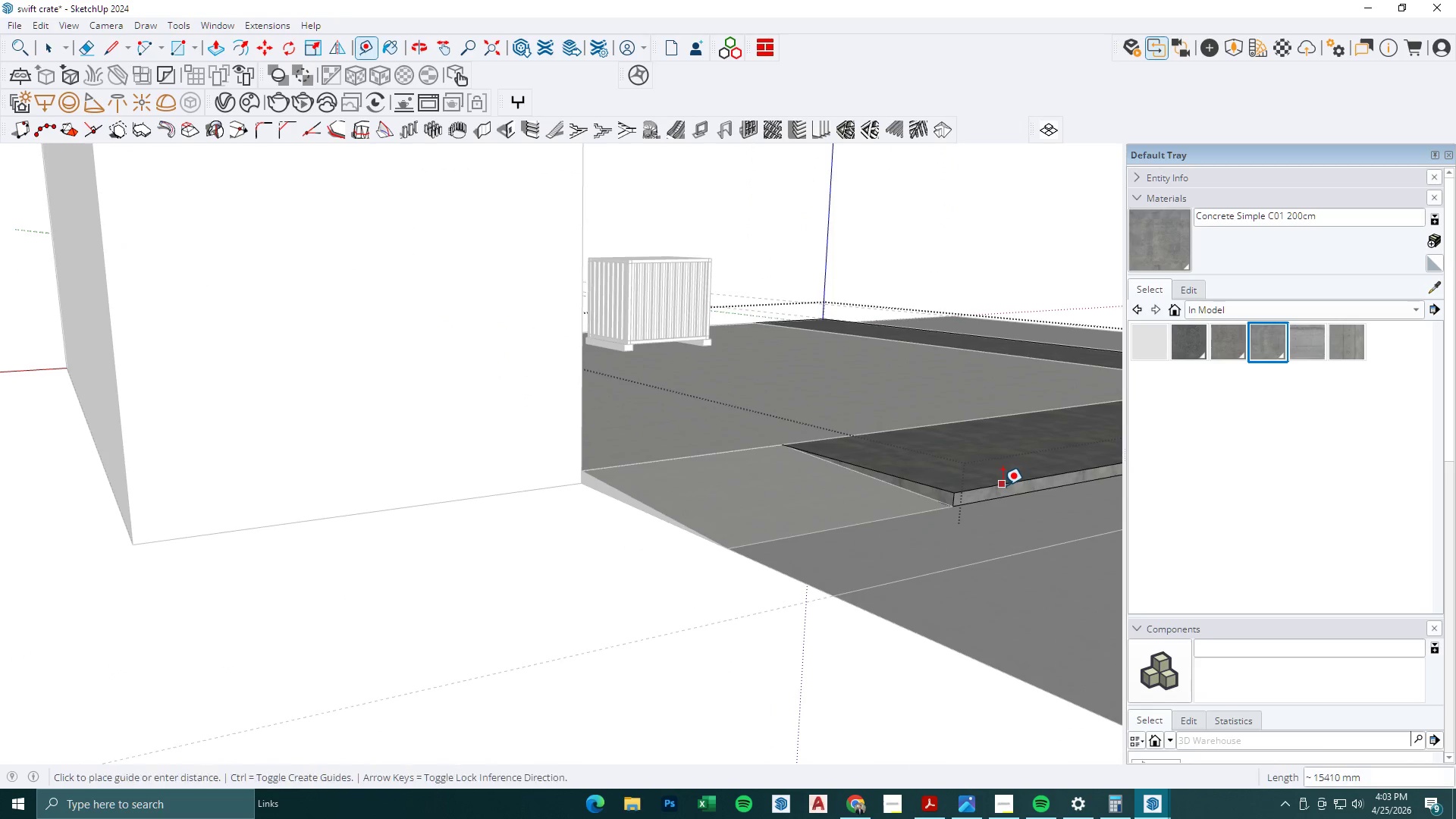 
scroll: coordinate [601, 496], scroll_direction: up, amount: 7.0
 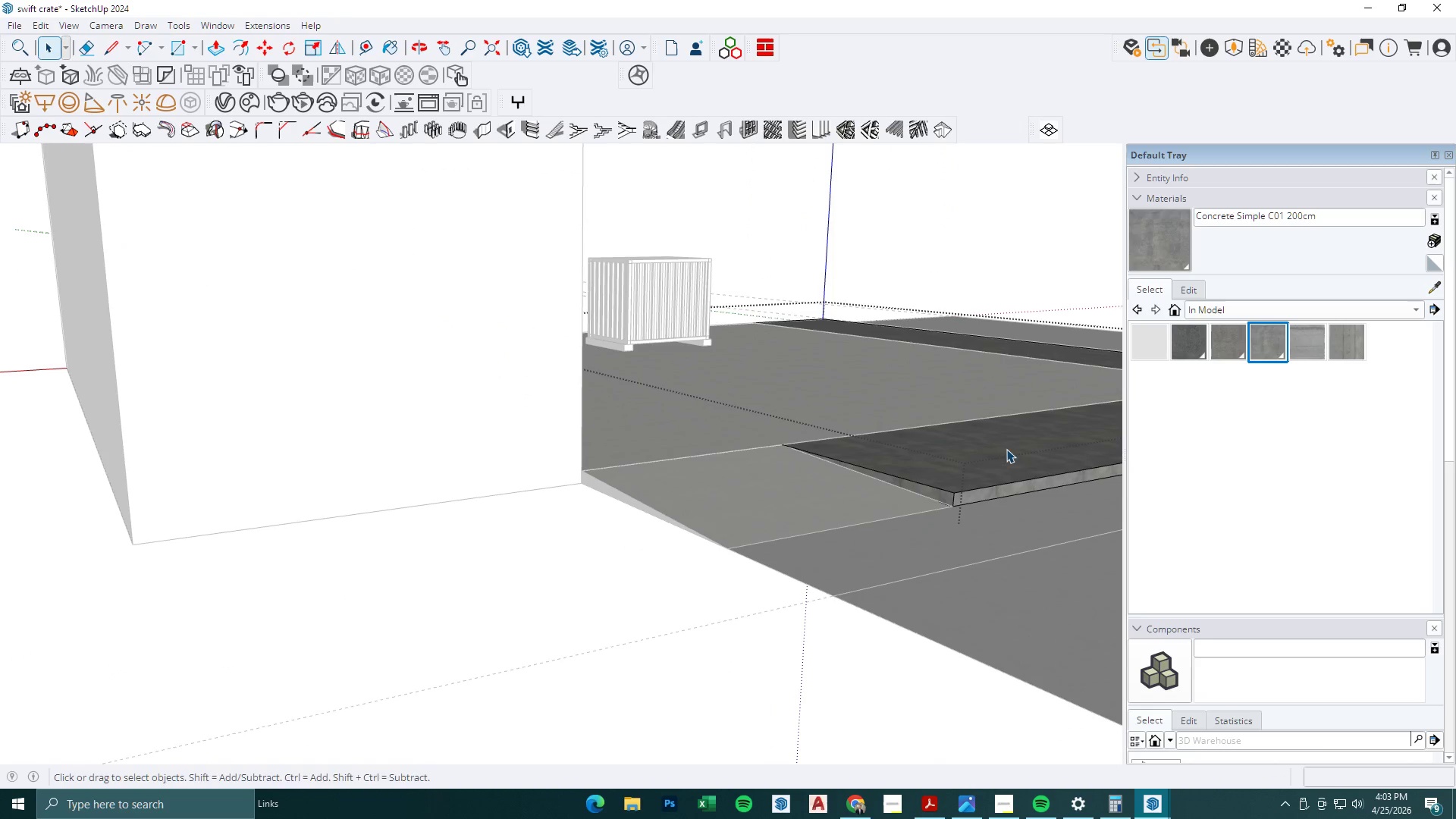 
double_click([1003, 485])
 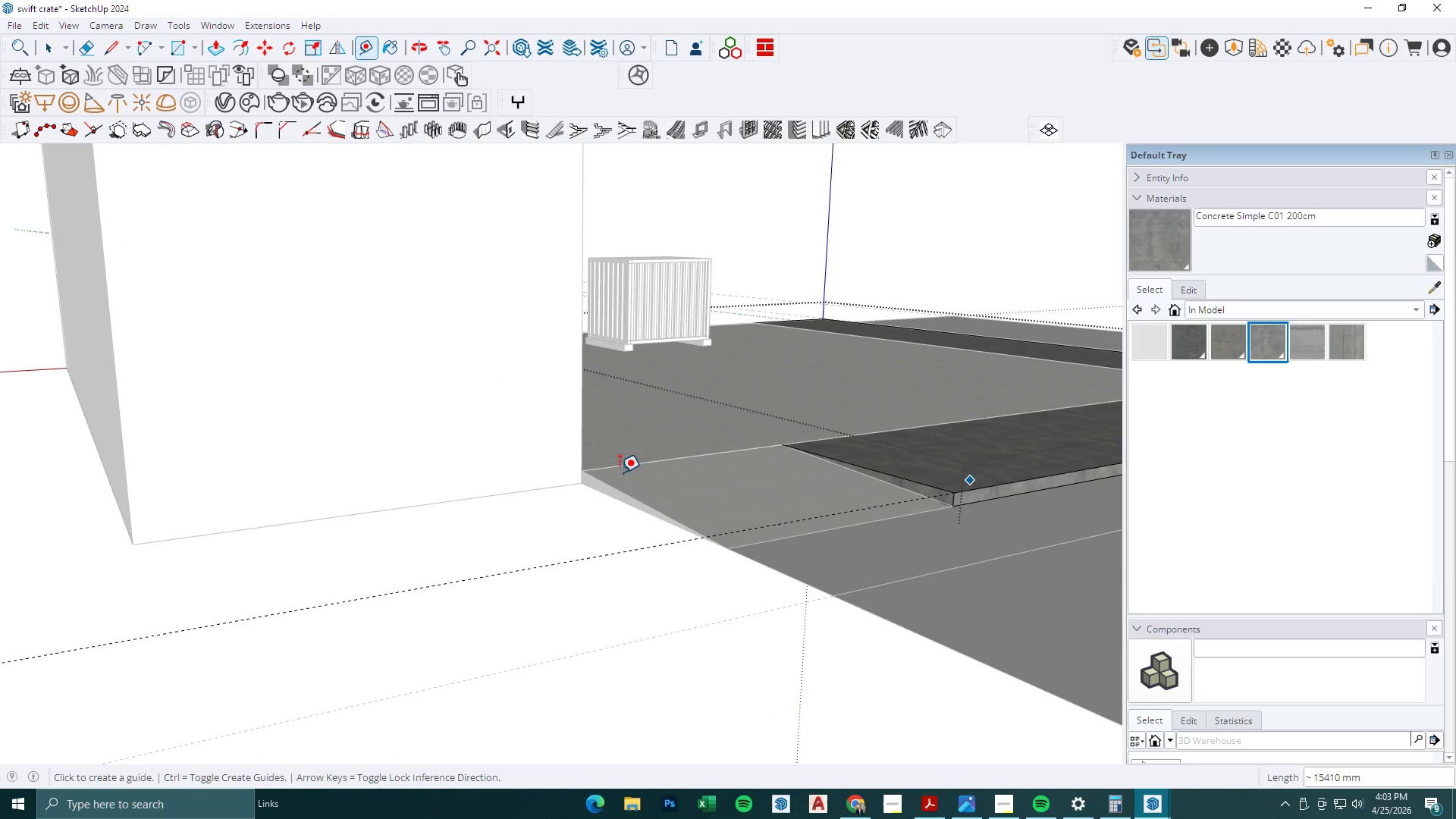 
key(R)
 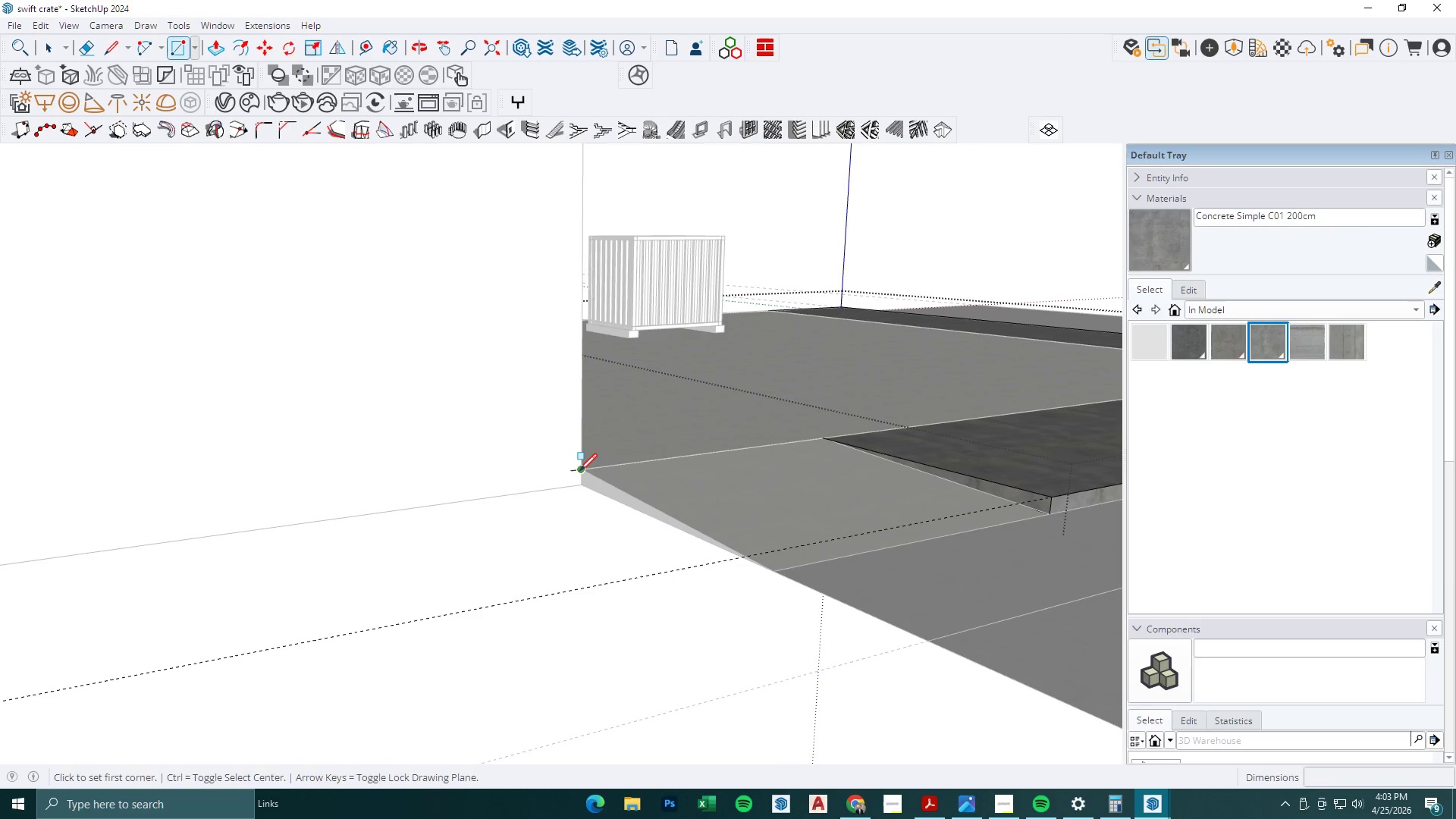 
scroll: coordinate [581, 477], scroll_direction: up, amount: 2.0
 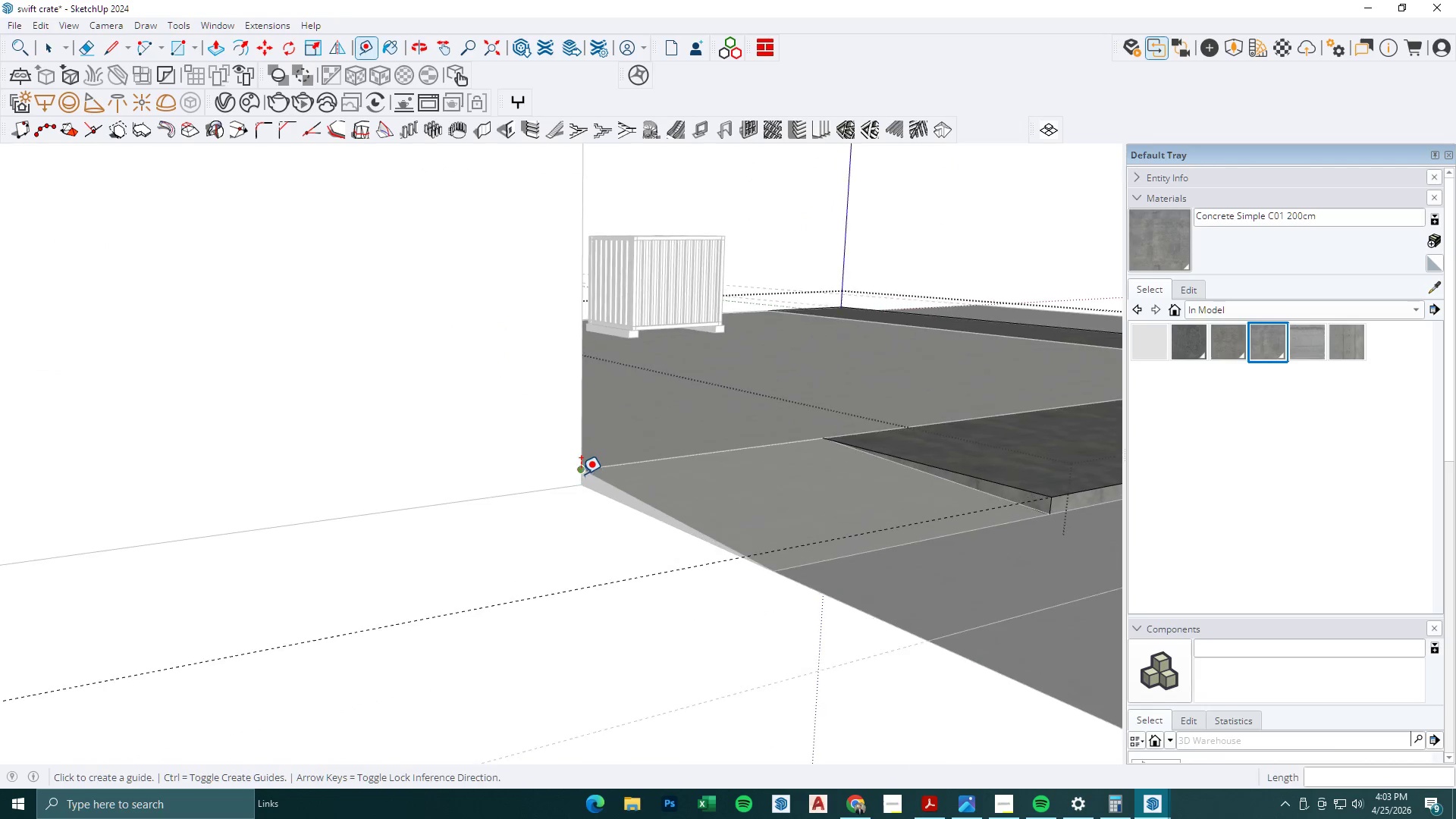 
left_click([579, 471])
 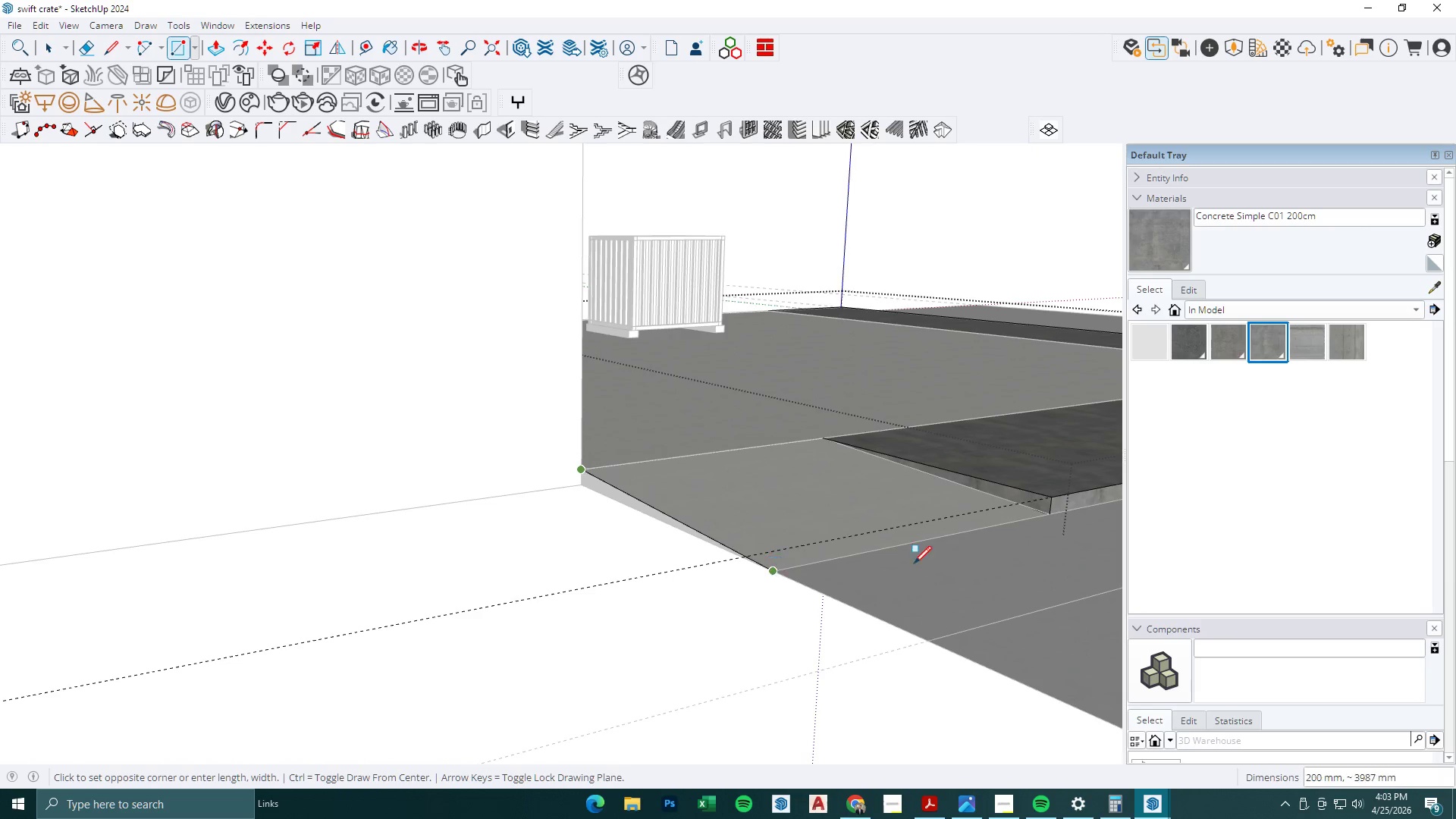 
type(tr)
 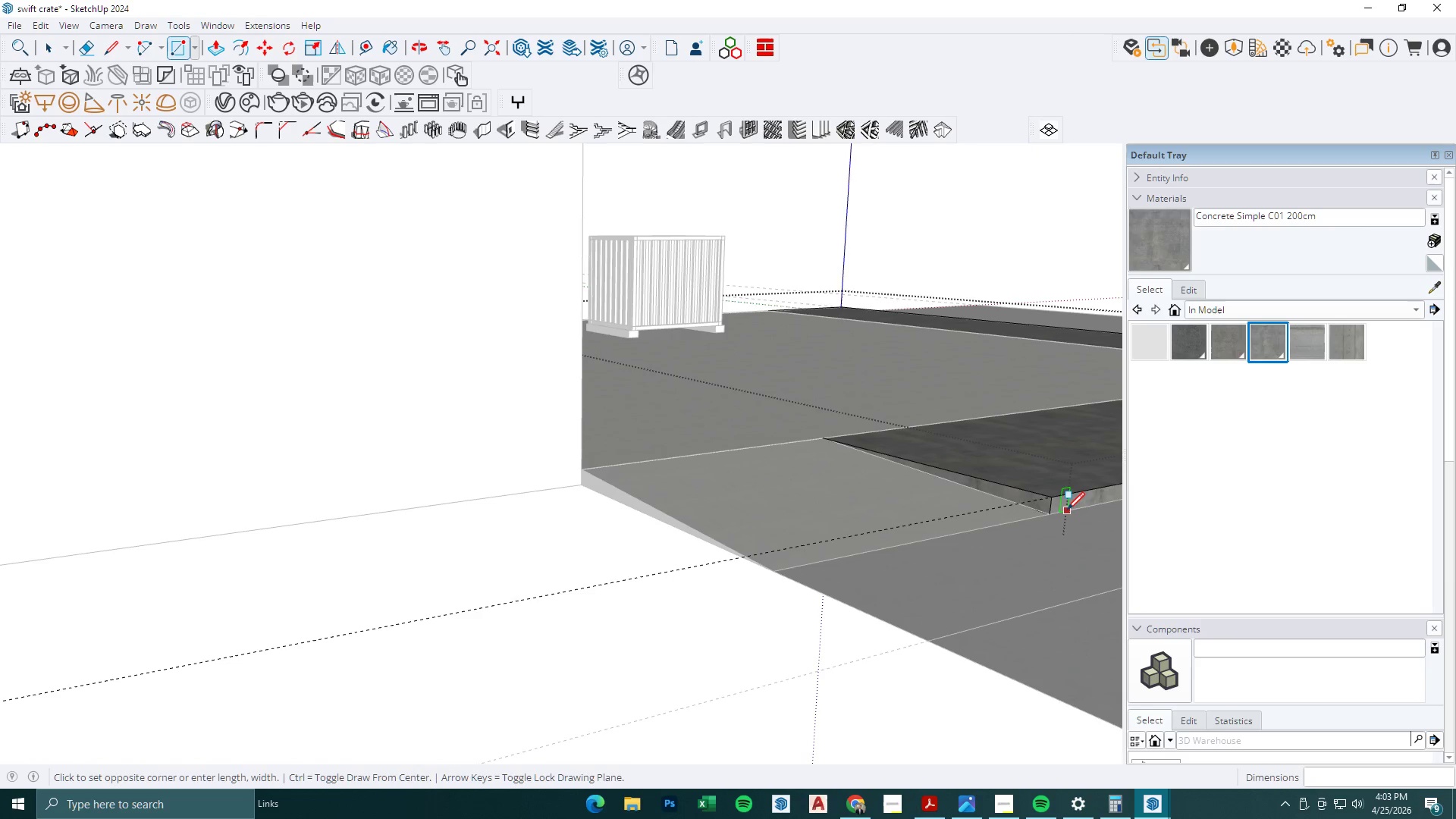 
double_click([1067, 510])
 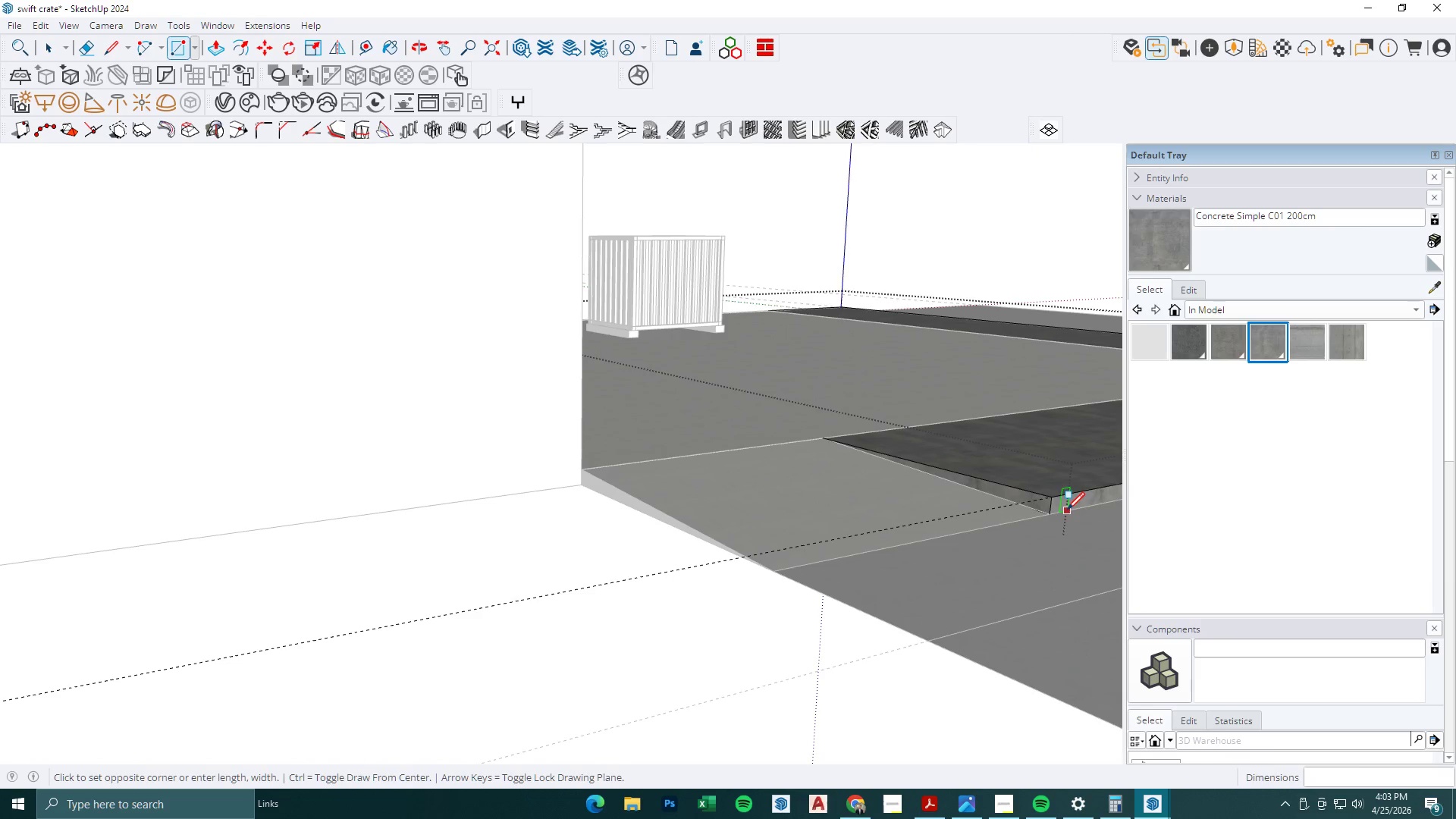 
key(T)
 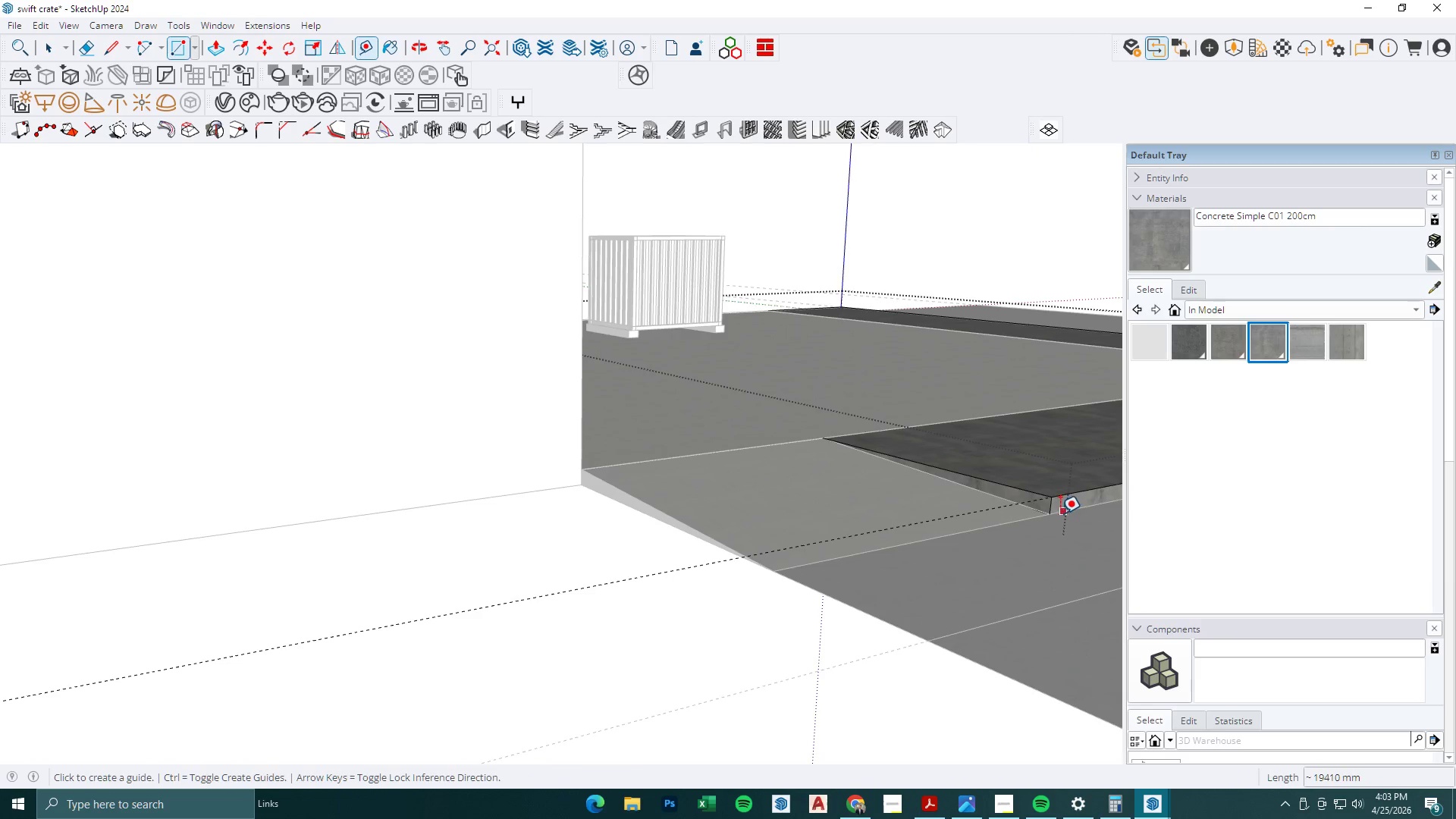 
triple_click([1060, 513])
 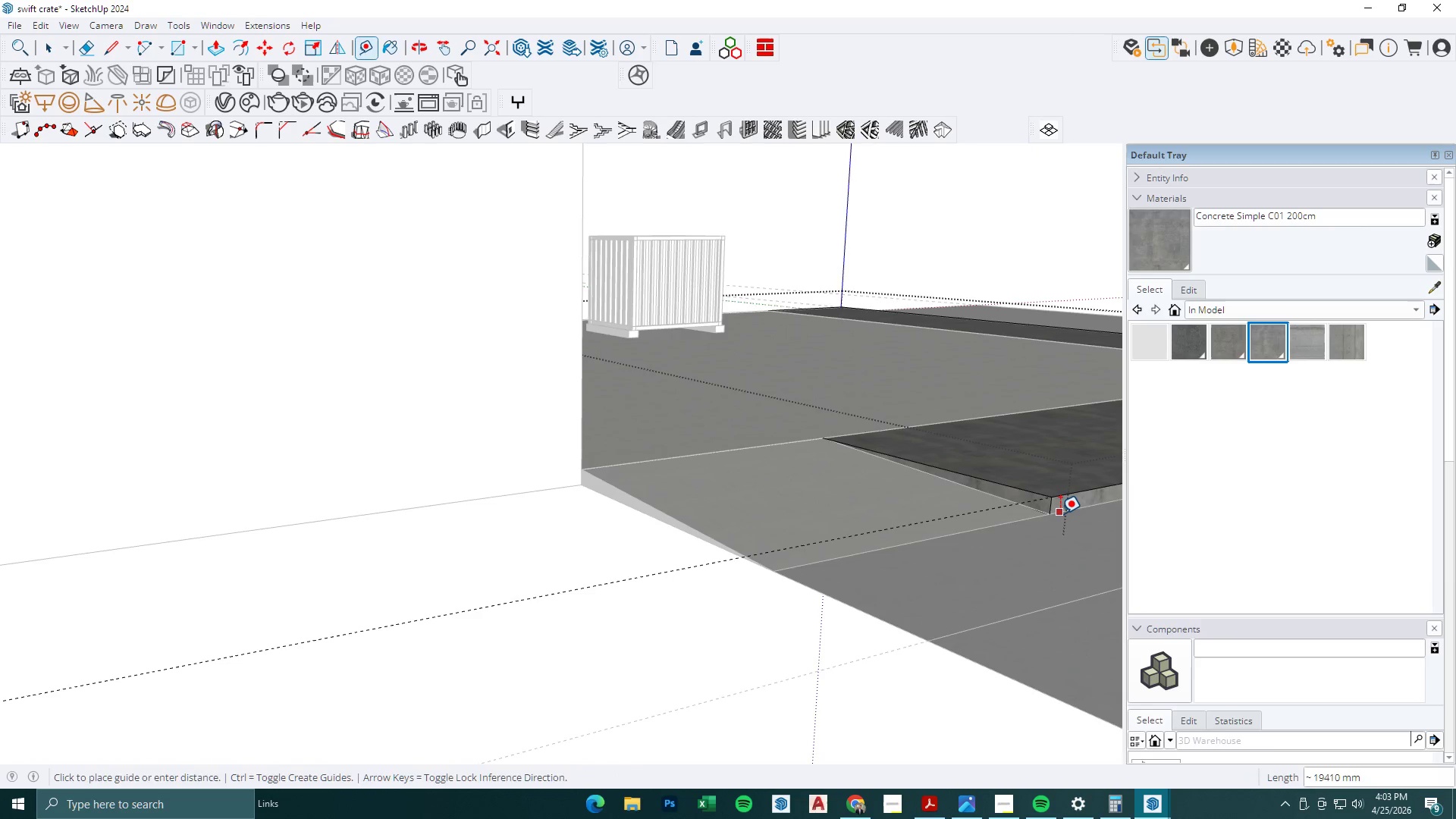 
triple_click([1060, 513])
 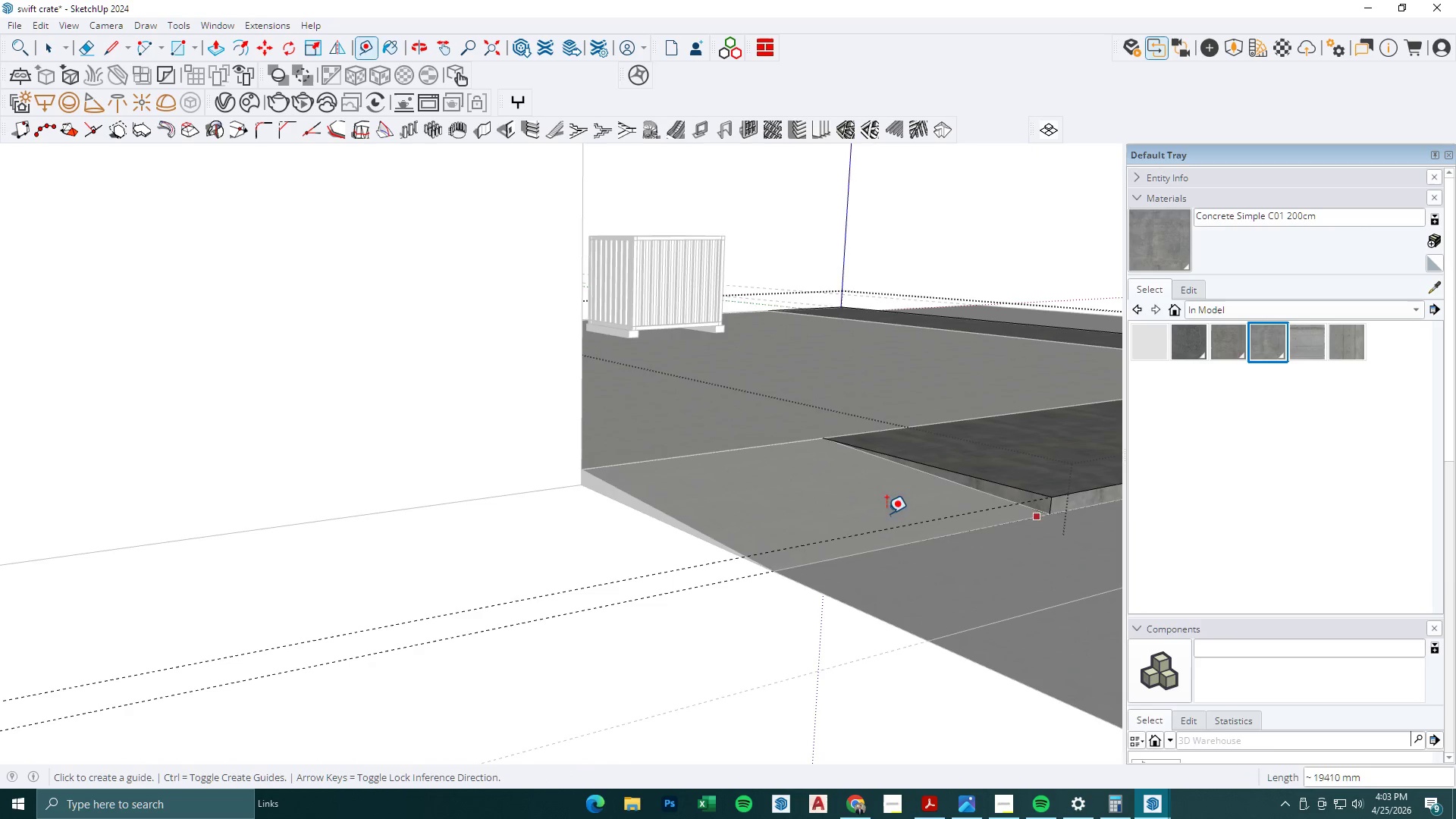 
key(R)
 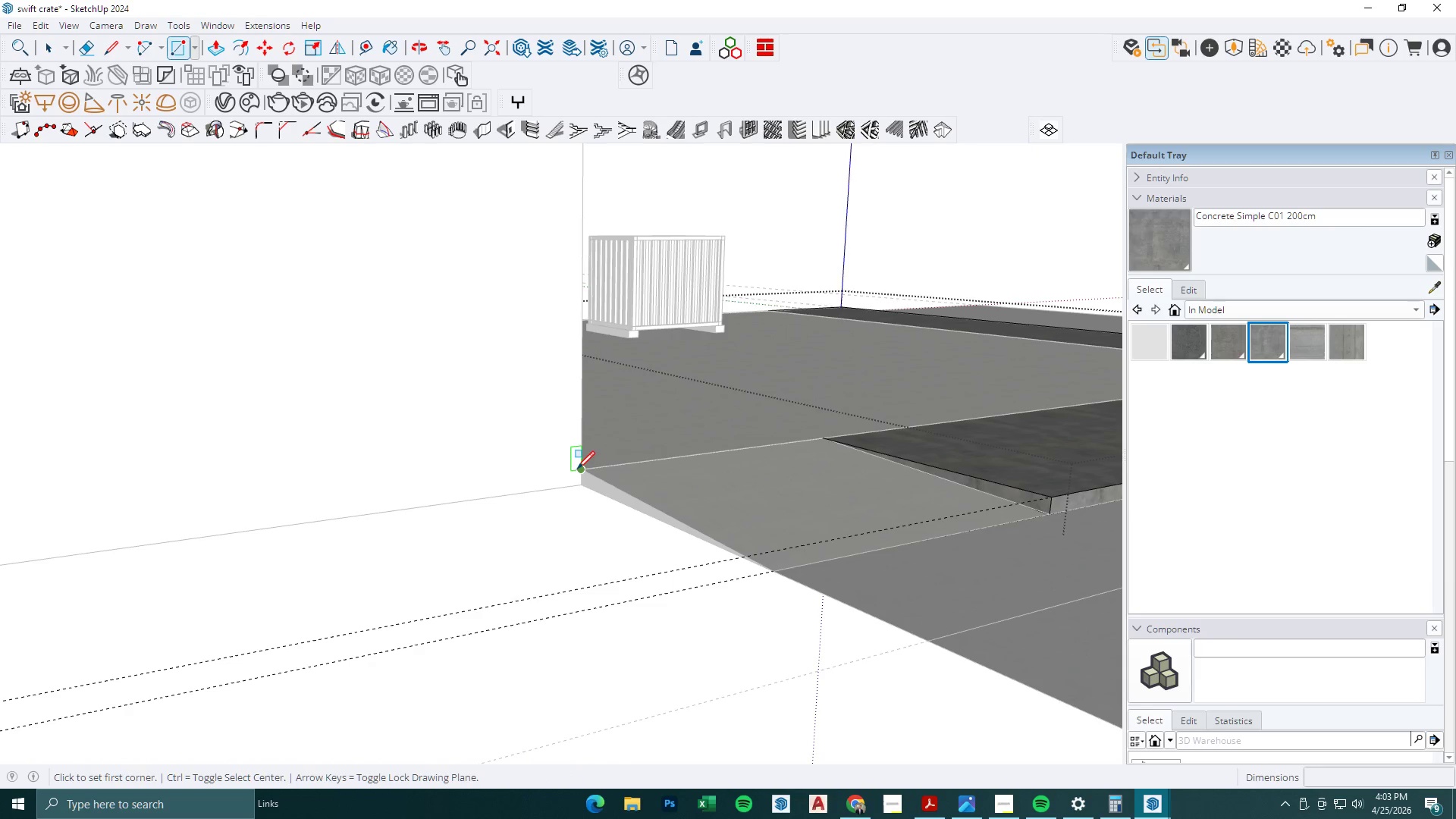 
left_click([578, 469])
 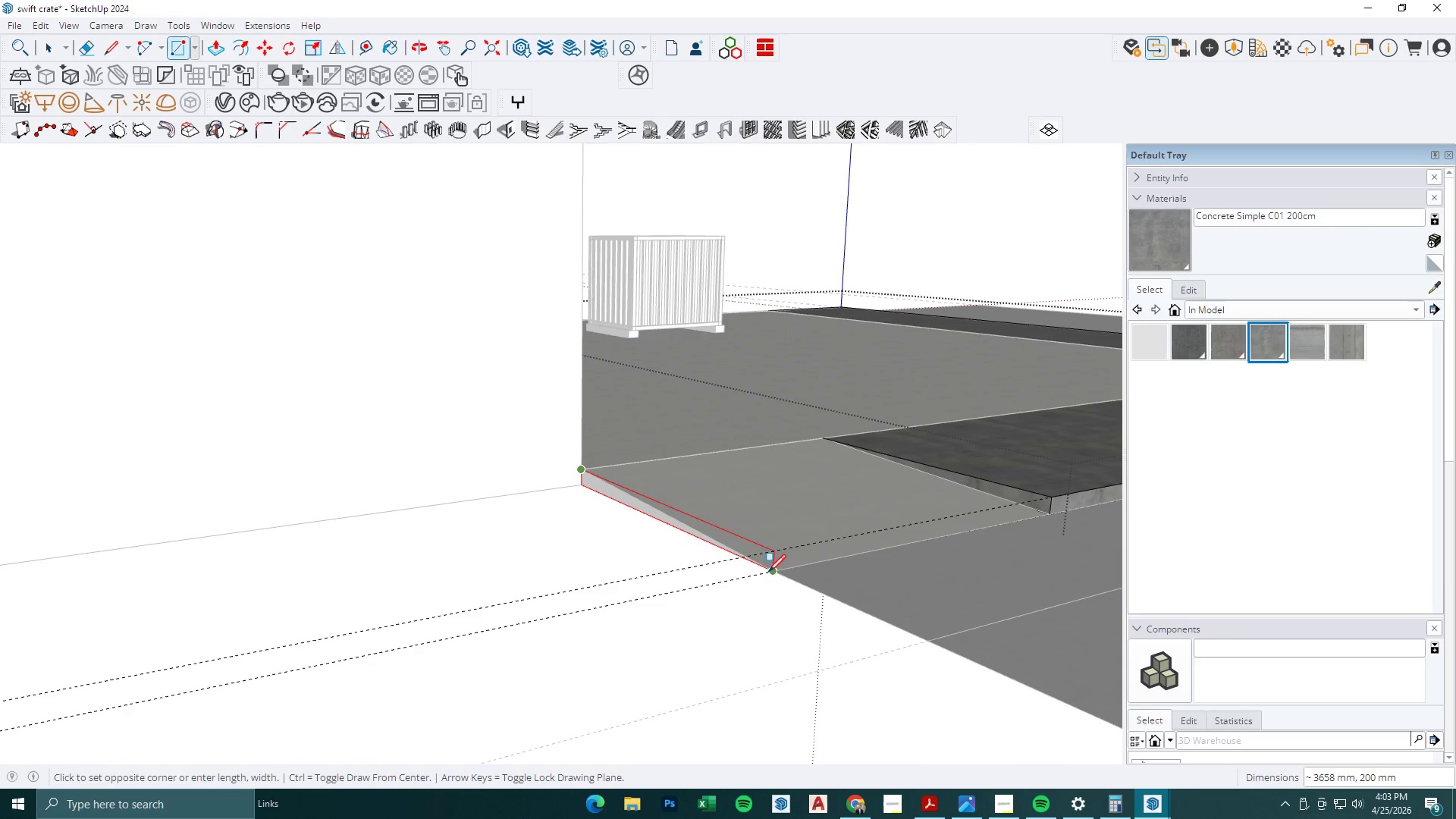 
left_click([770, 572])
 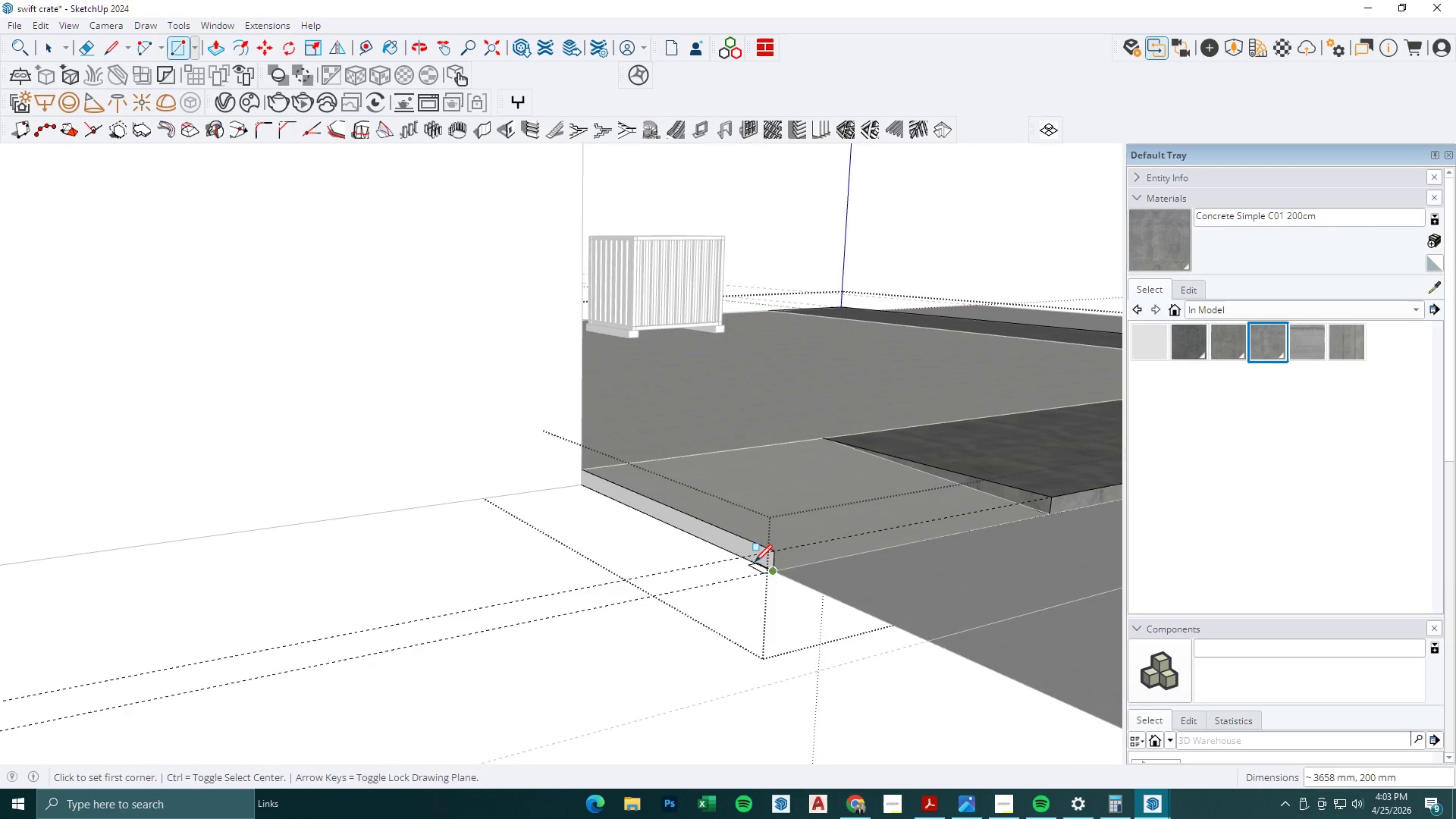 
key(P)
 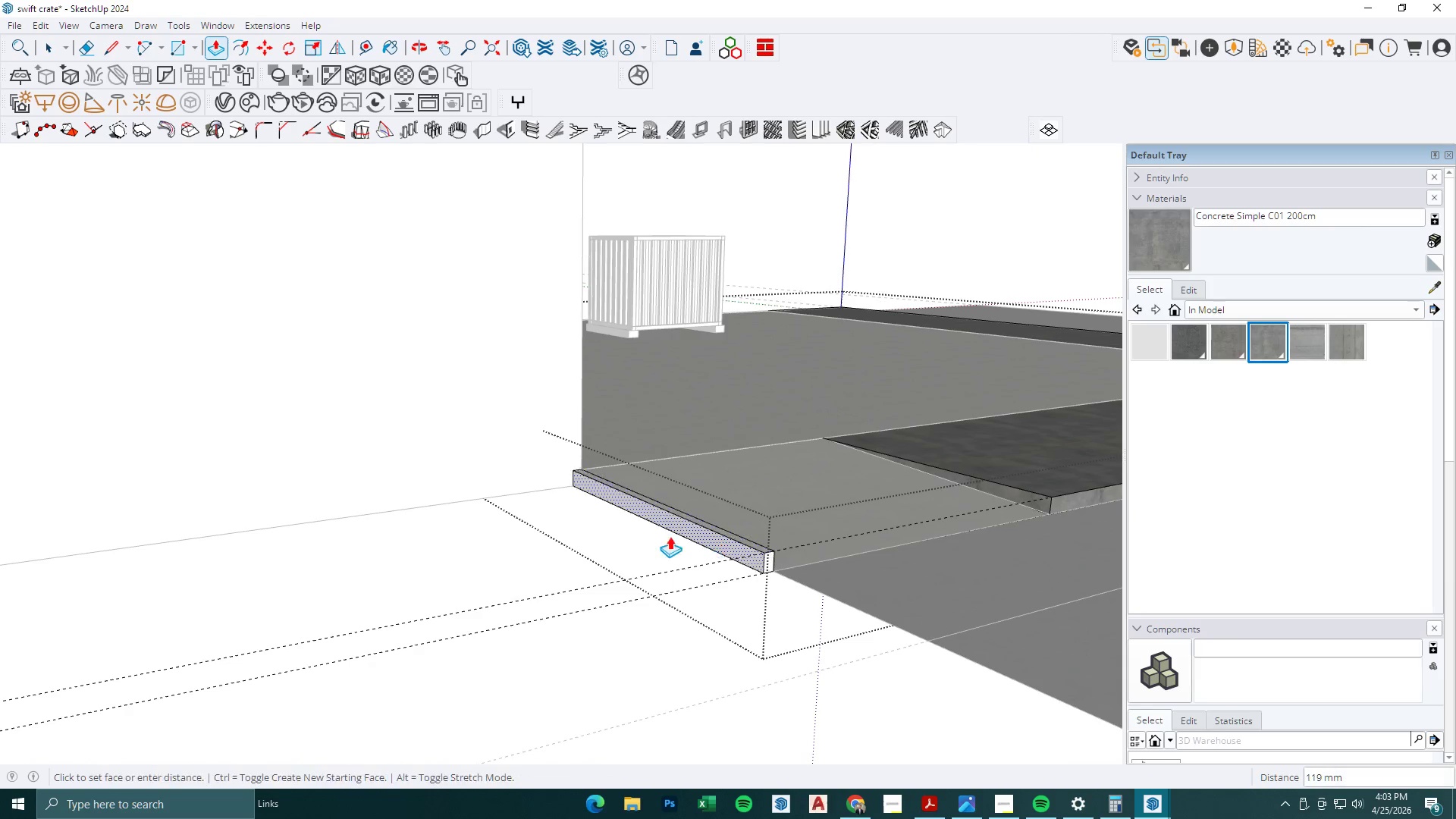 
scroll: coordinate [577, 539], scroll_direction: down, amount: 6.0
 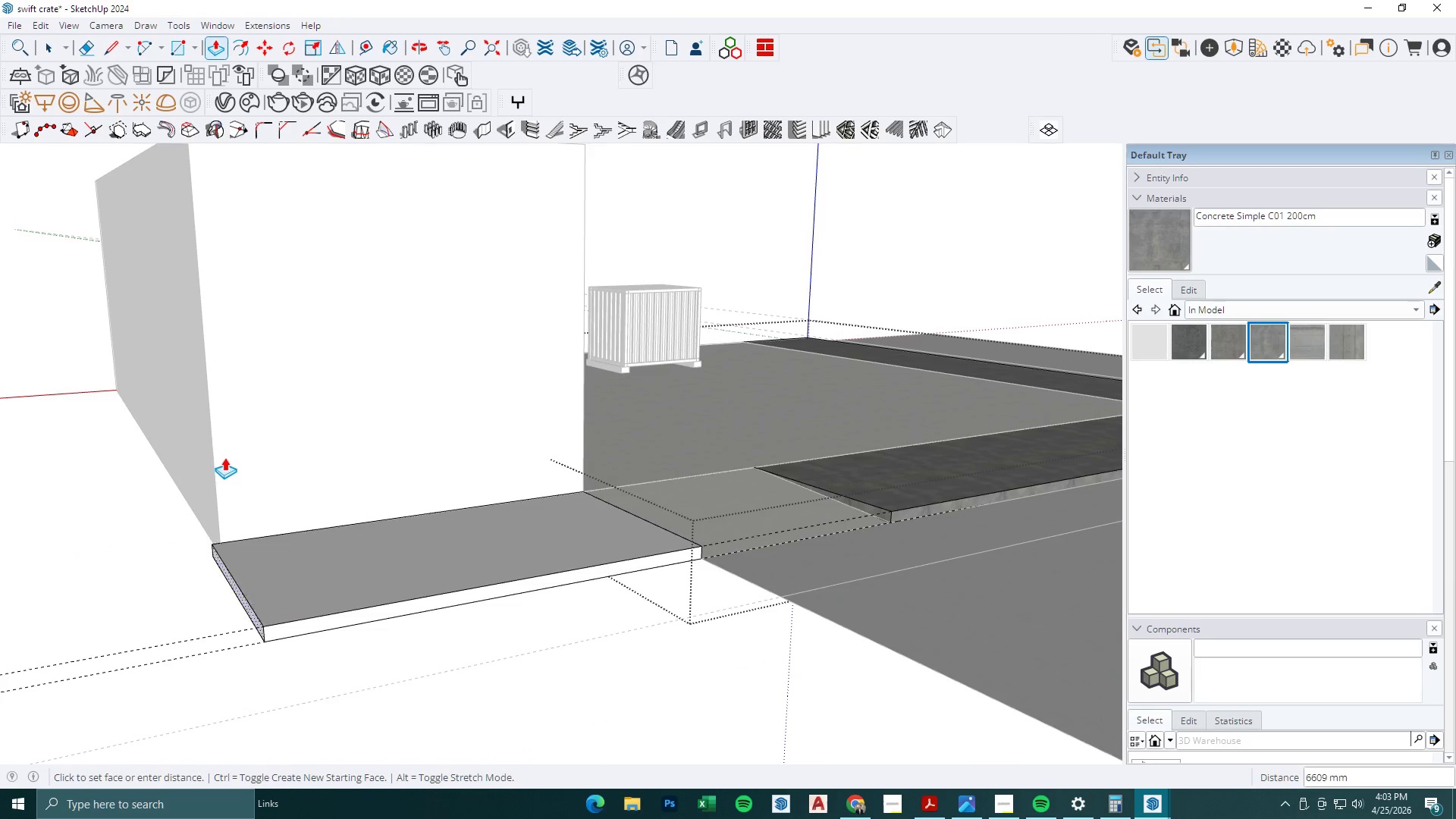 
left_click([214, 451])
 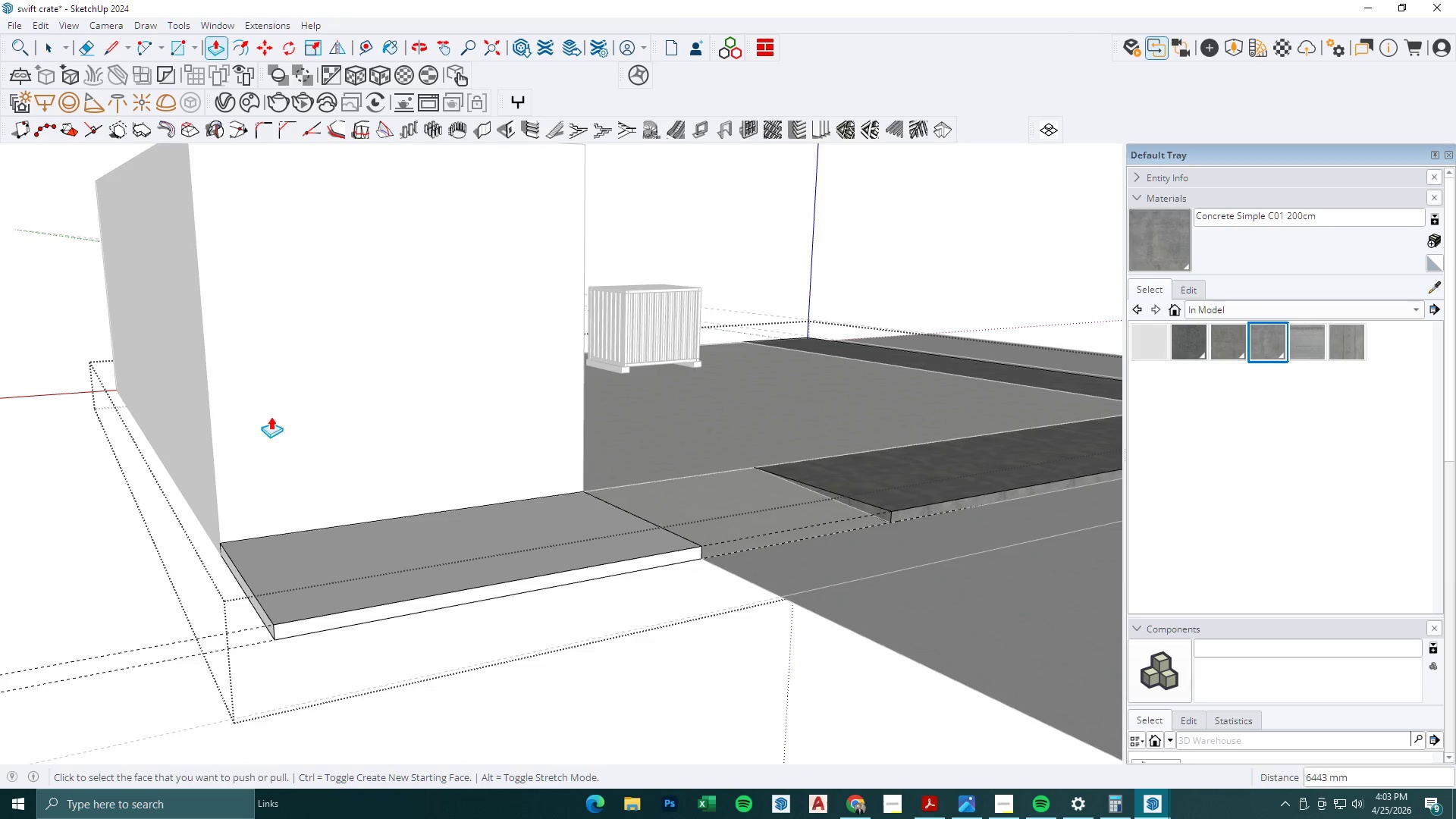 
key(Space)
 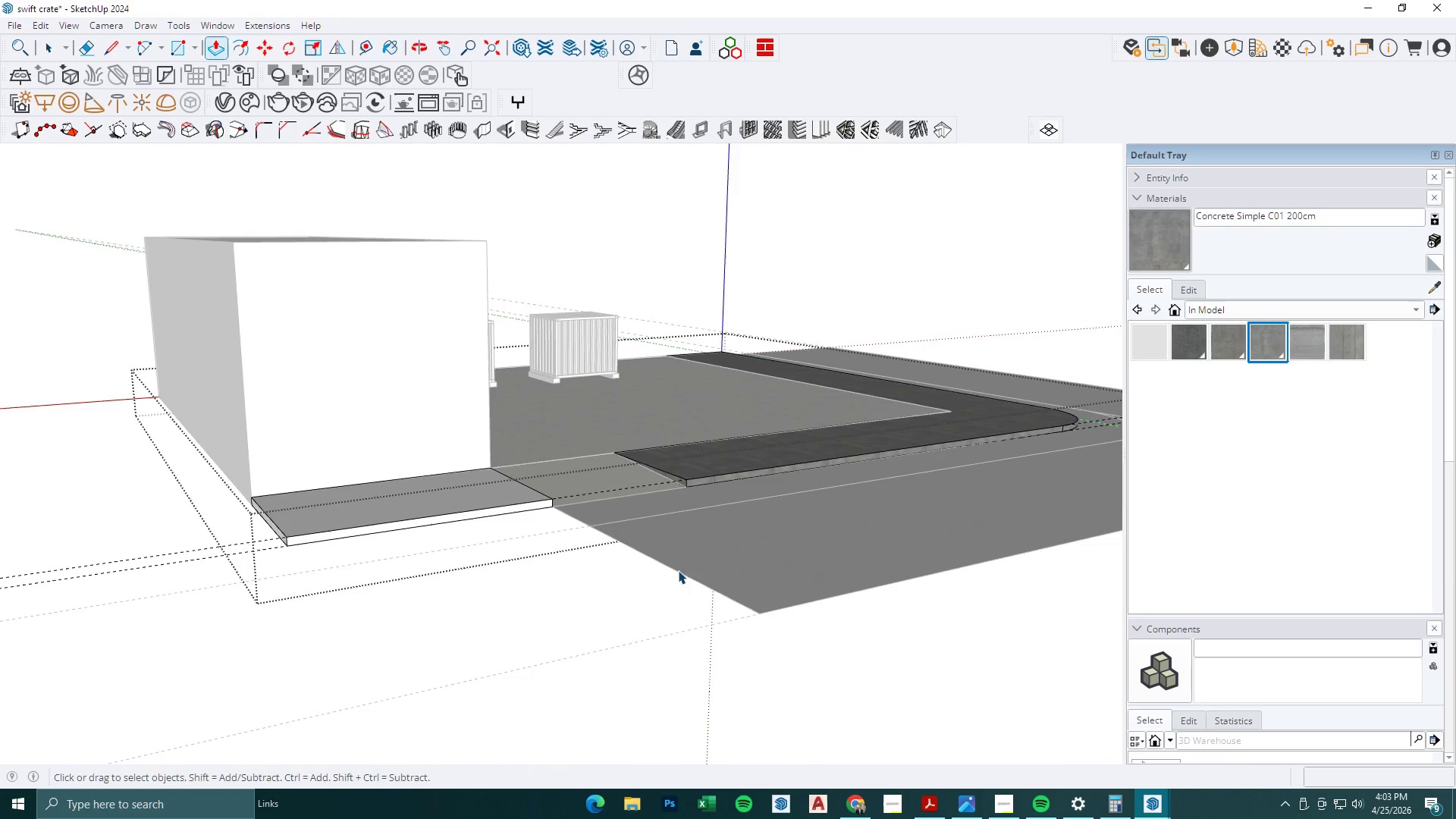 
key(Escape)
 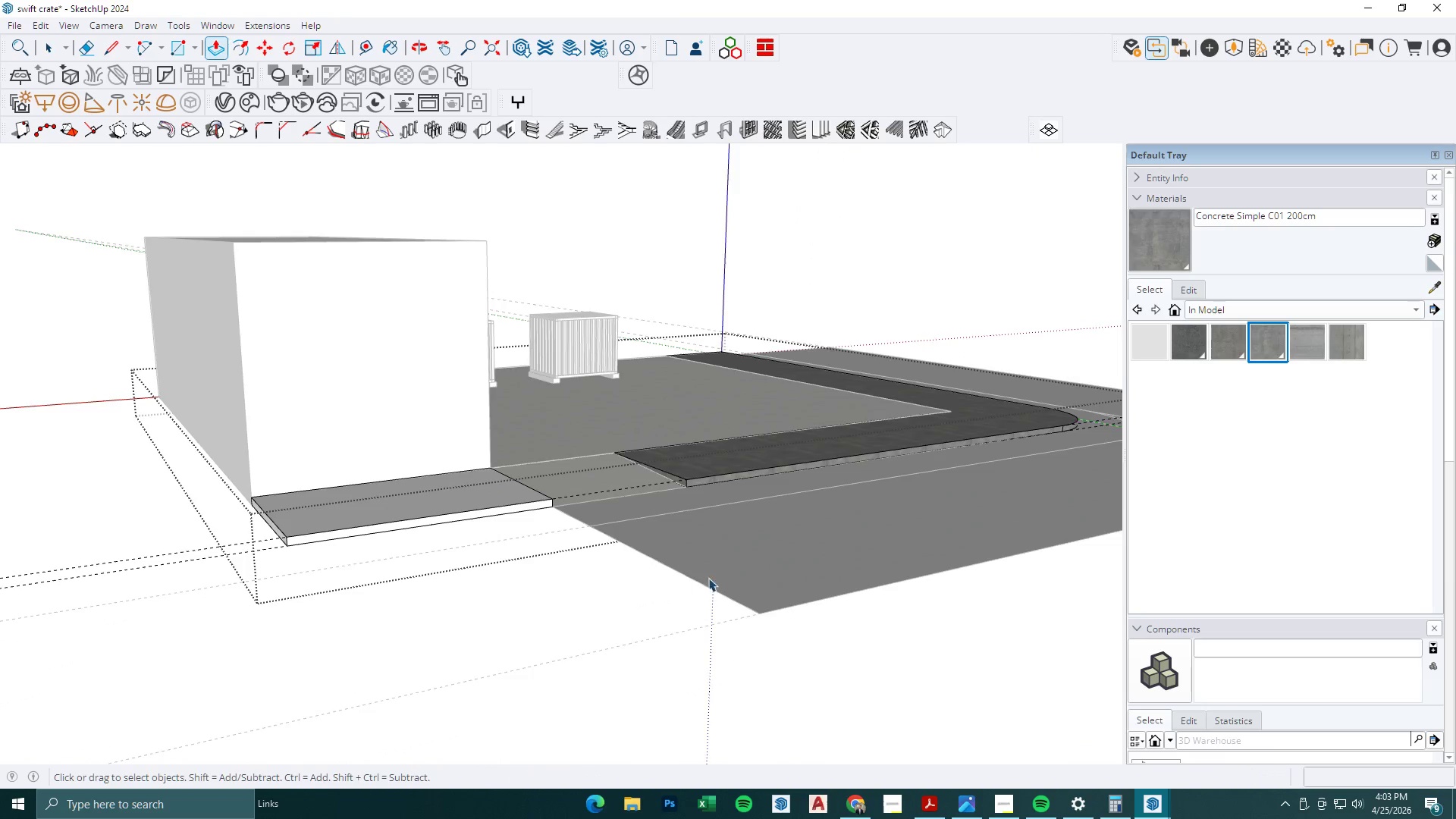 
left_click([727, 579])
 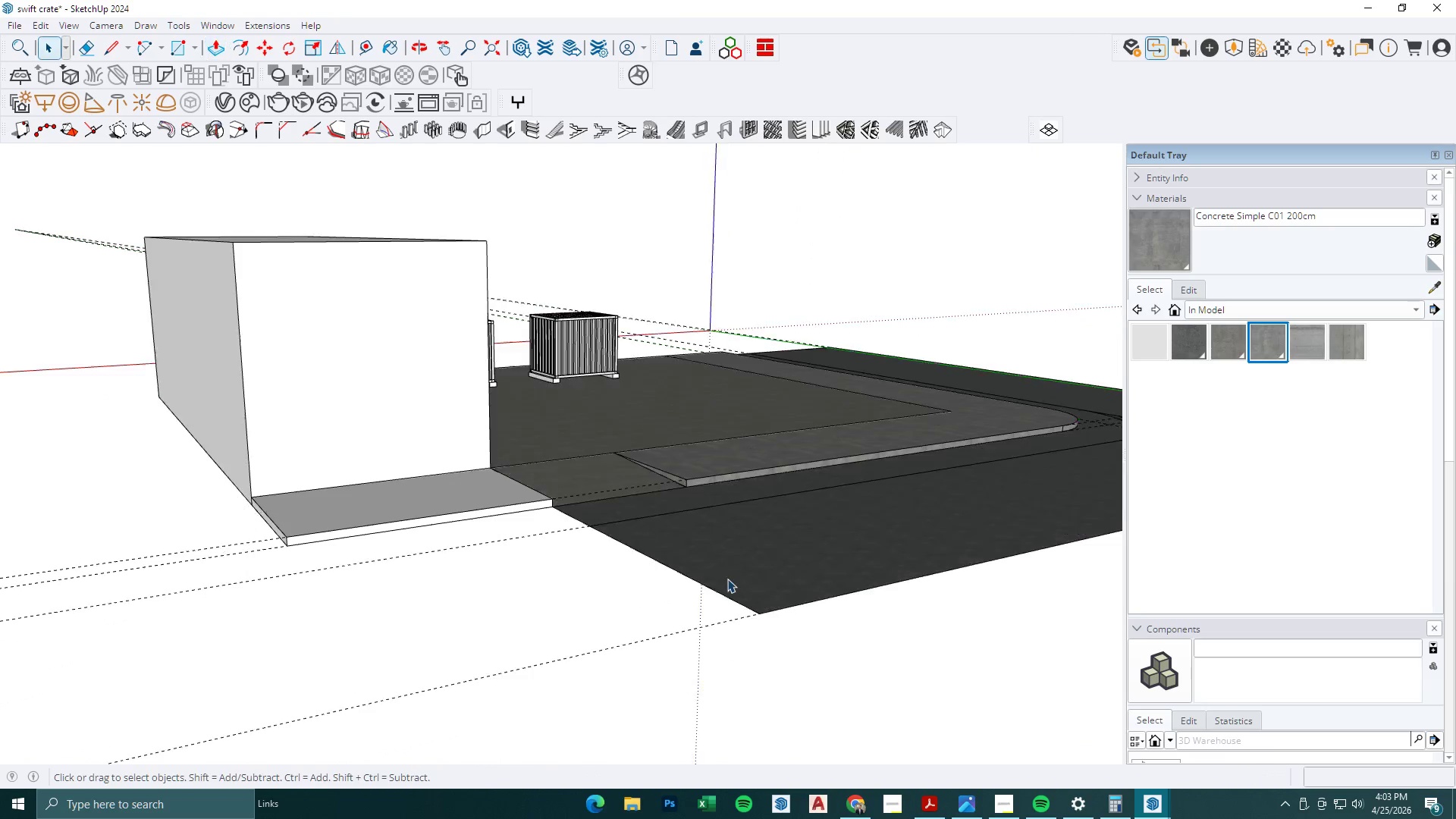 
double_click([727, 579])
 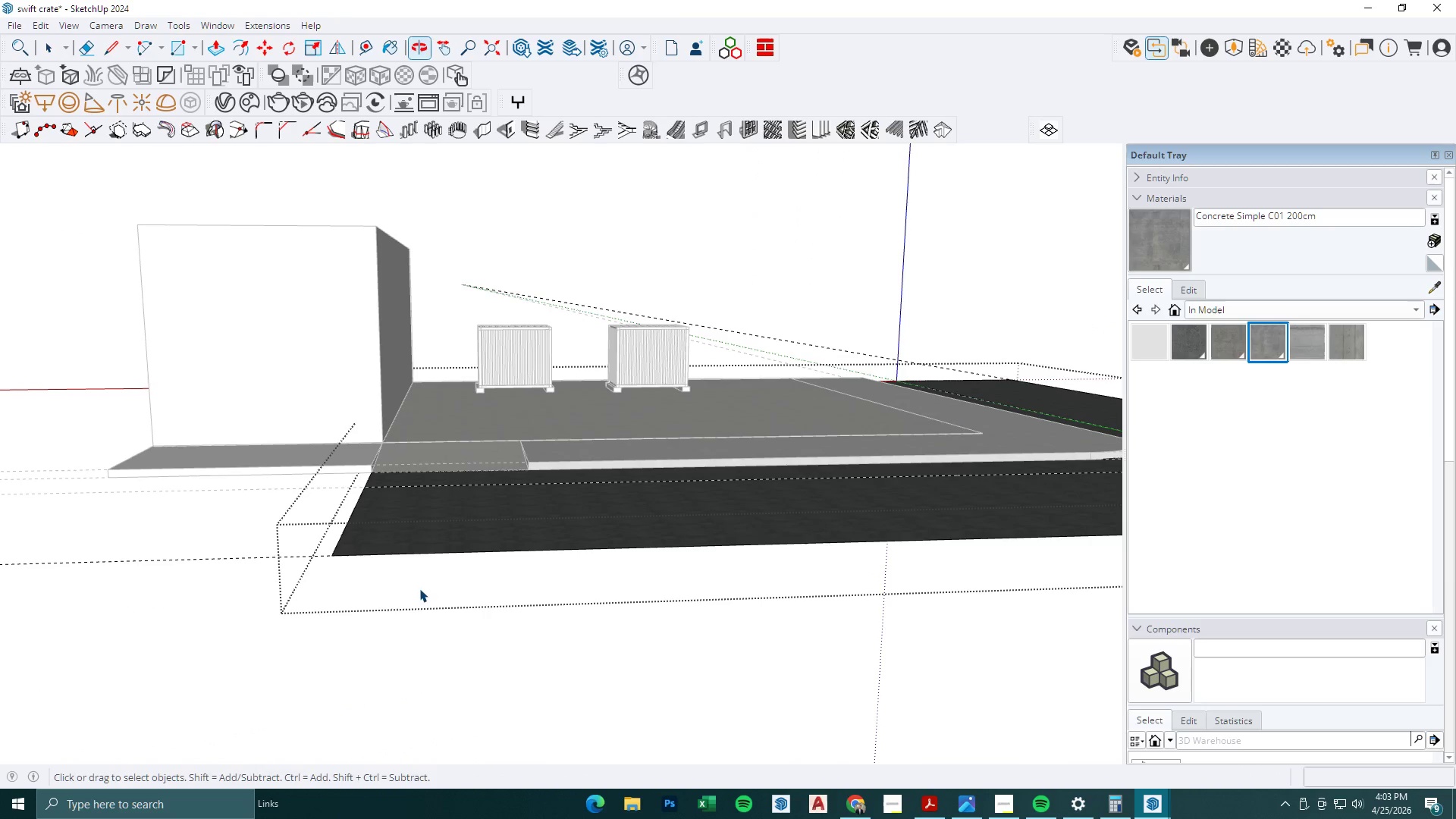 
scroll: coordinate [336, 428], scroll_direction: down, amount: 5.0
 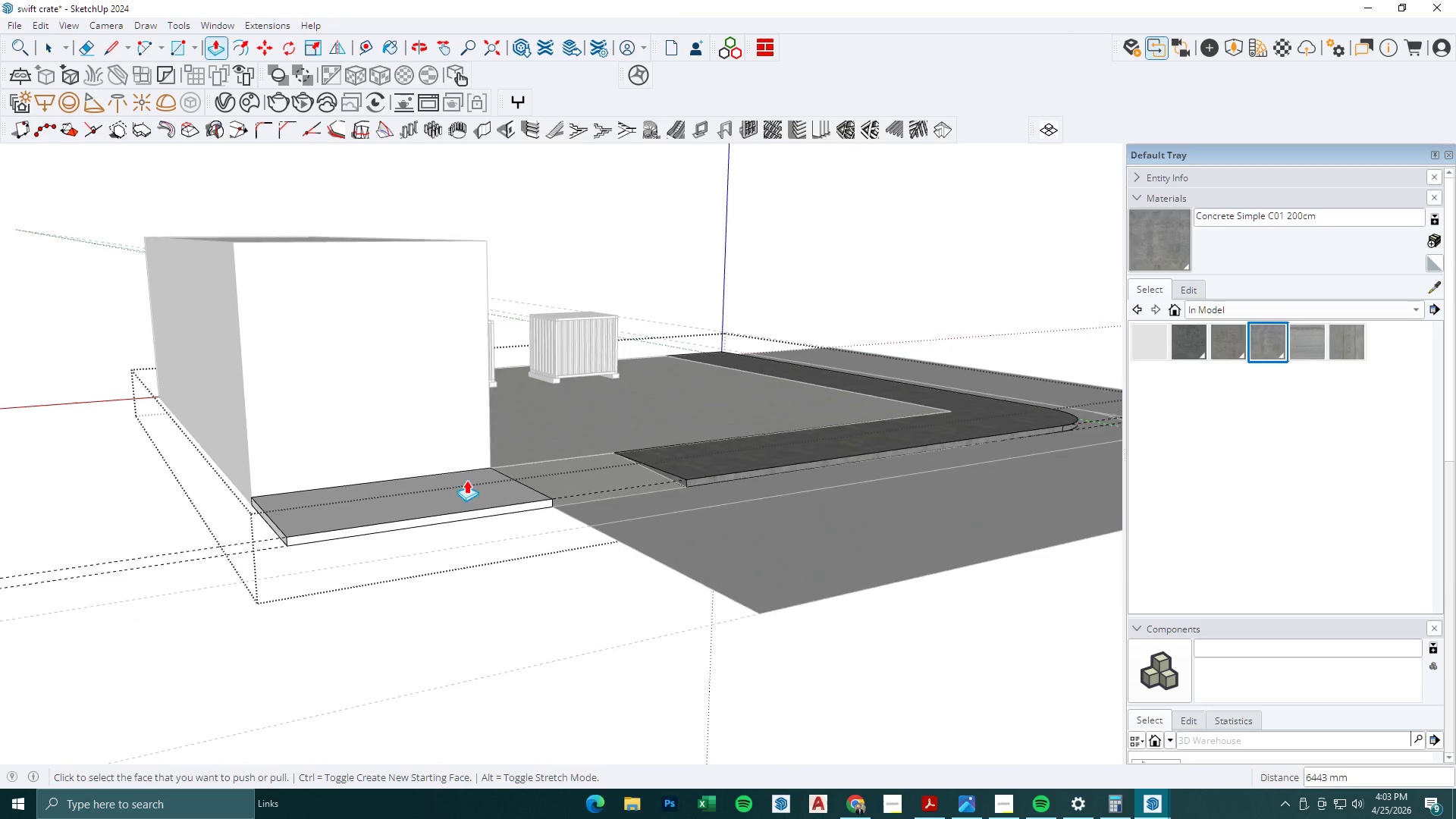 
left_click_drag(start_coordinate=[293, 664], to_coordinate=[438, 384])
 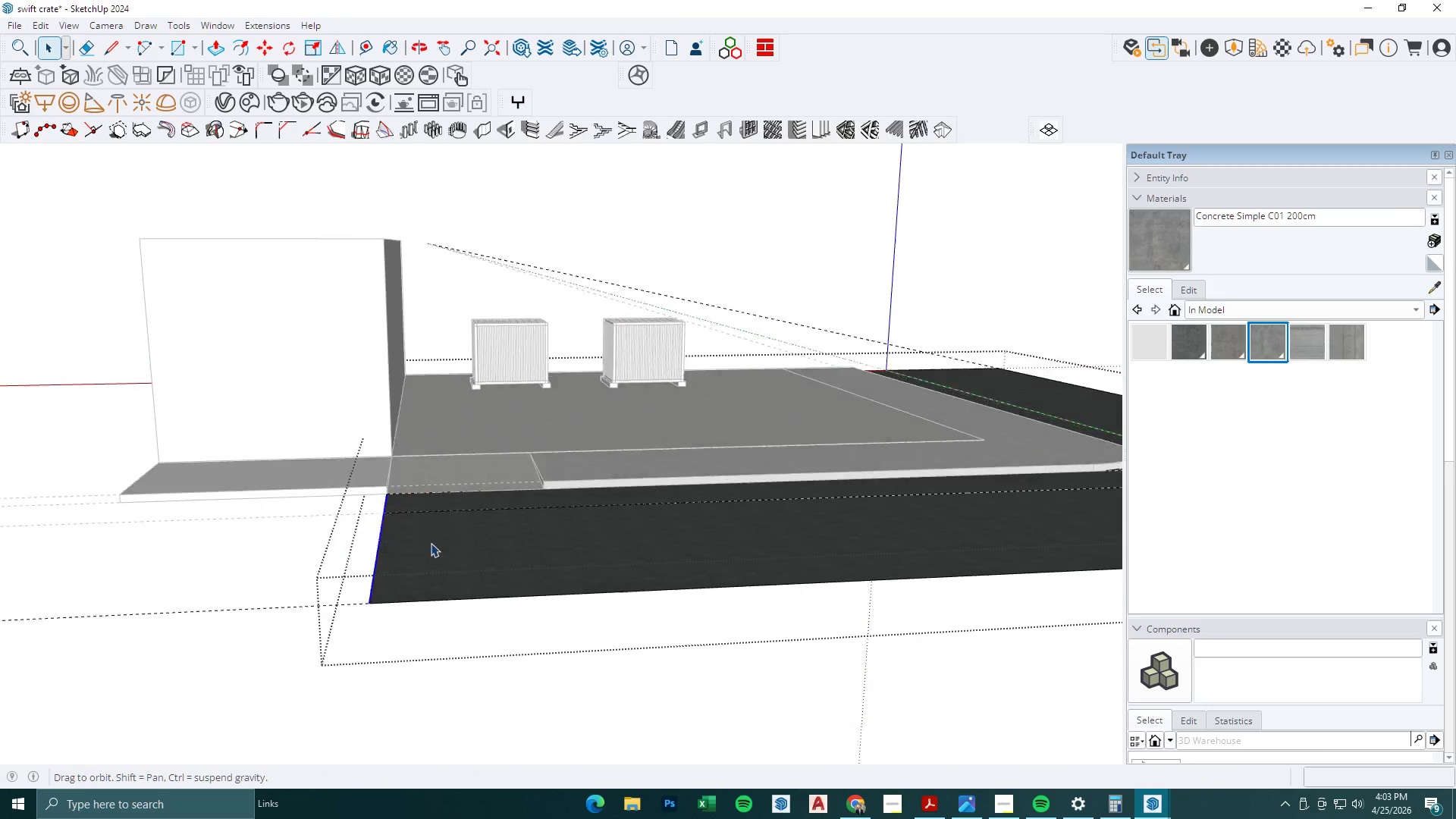 
key(M)
 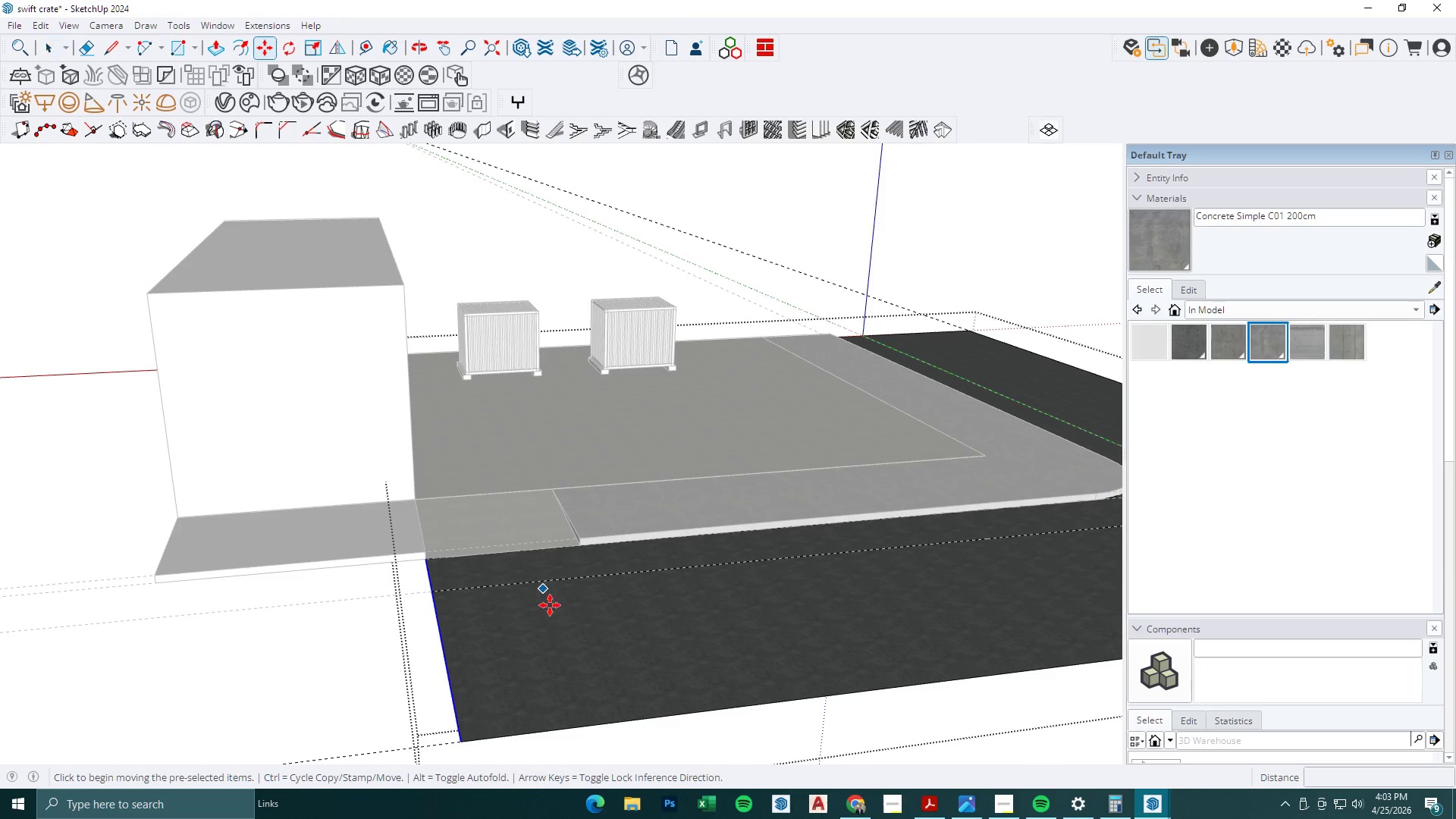 
left_click([560, 613])
 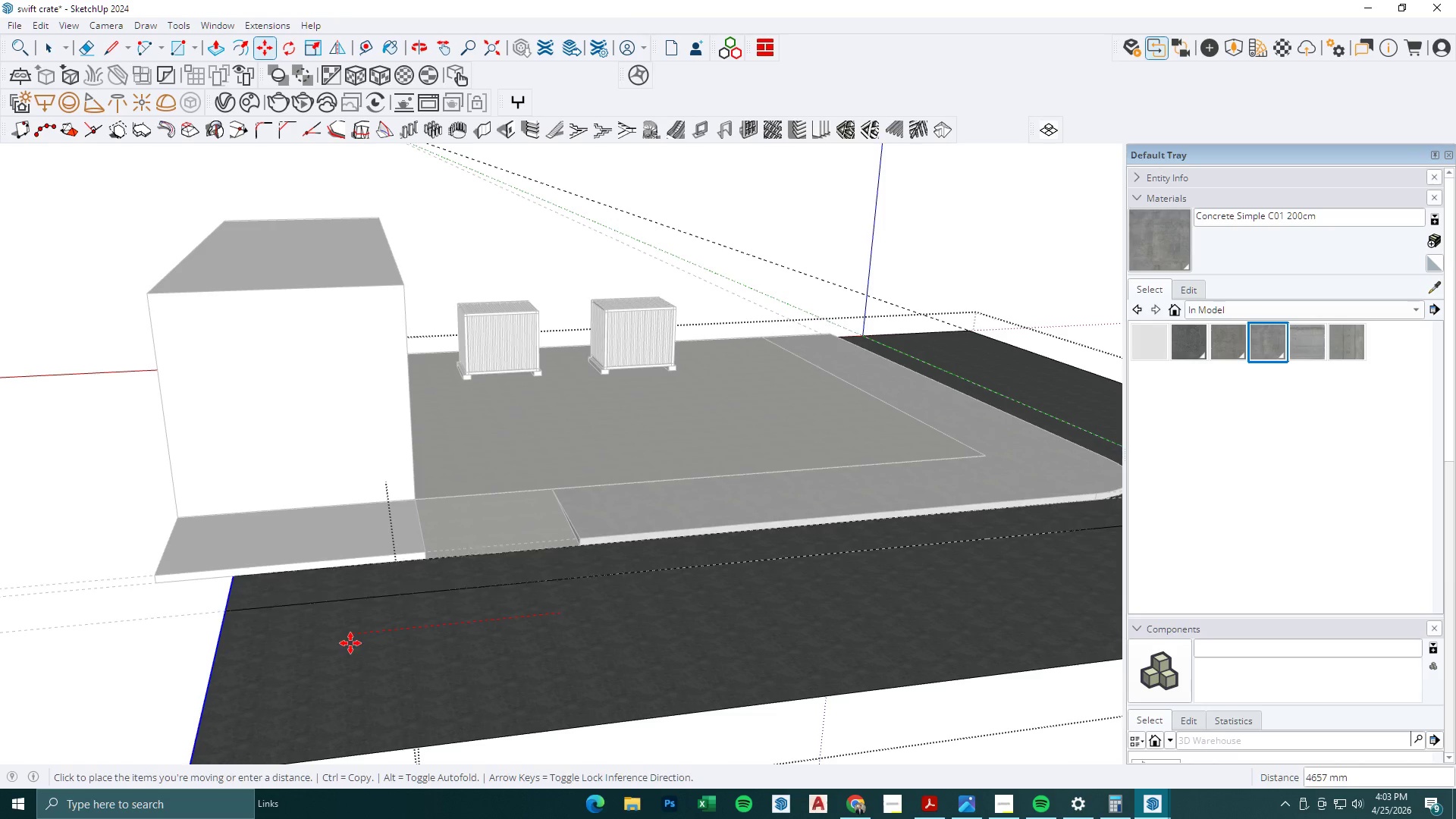 
hold_key(key=ShiftLeft, duration=1.5)
 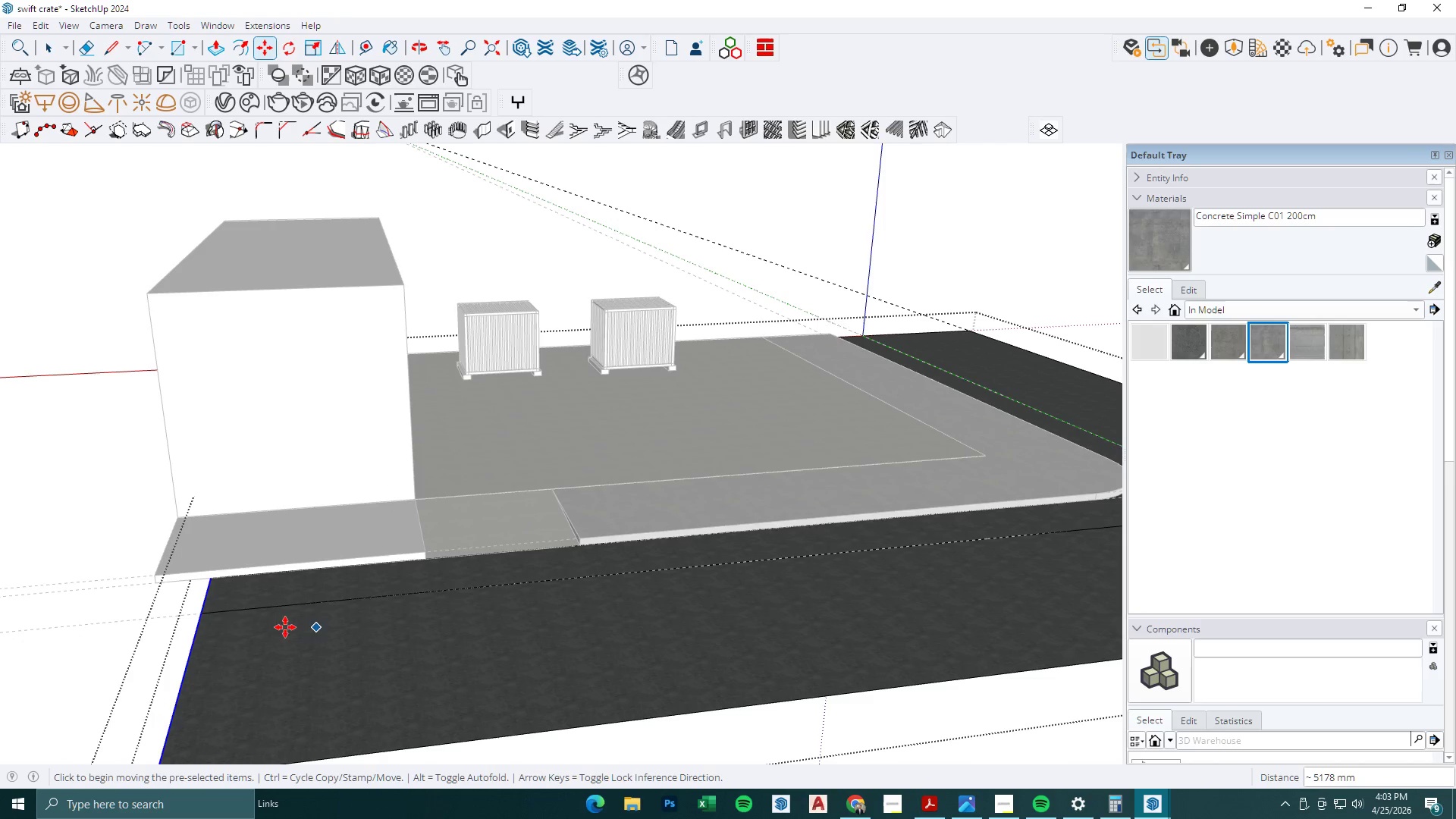 
hold_key(key=ShiftLeft, duration=0.62)
left_click_drag(start_coordinate=[325, 627], to_coordinate=[199, 635])
 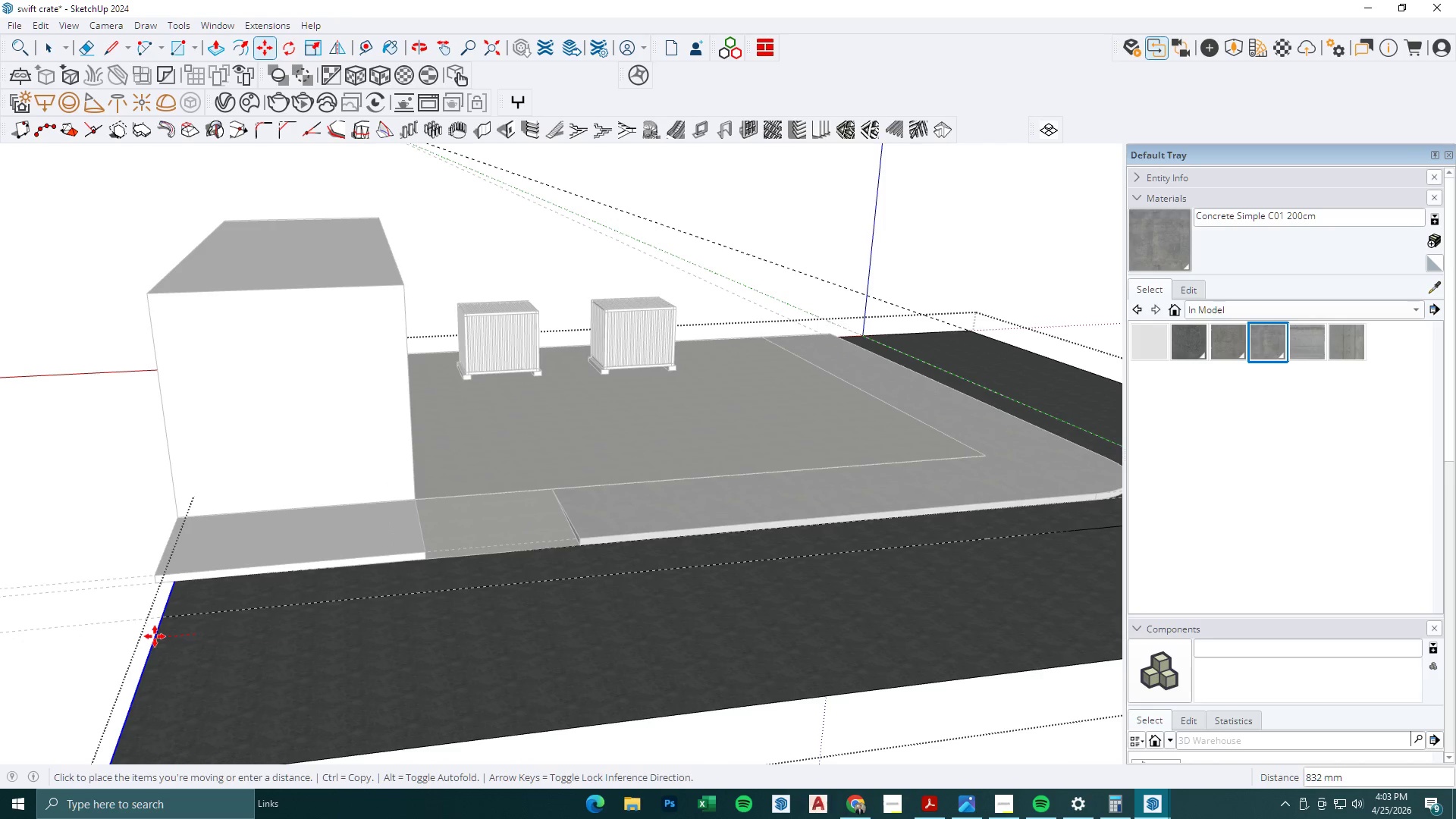 
left_click([199, 635])
 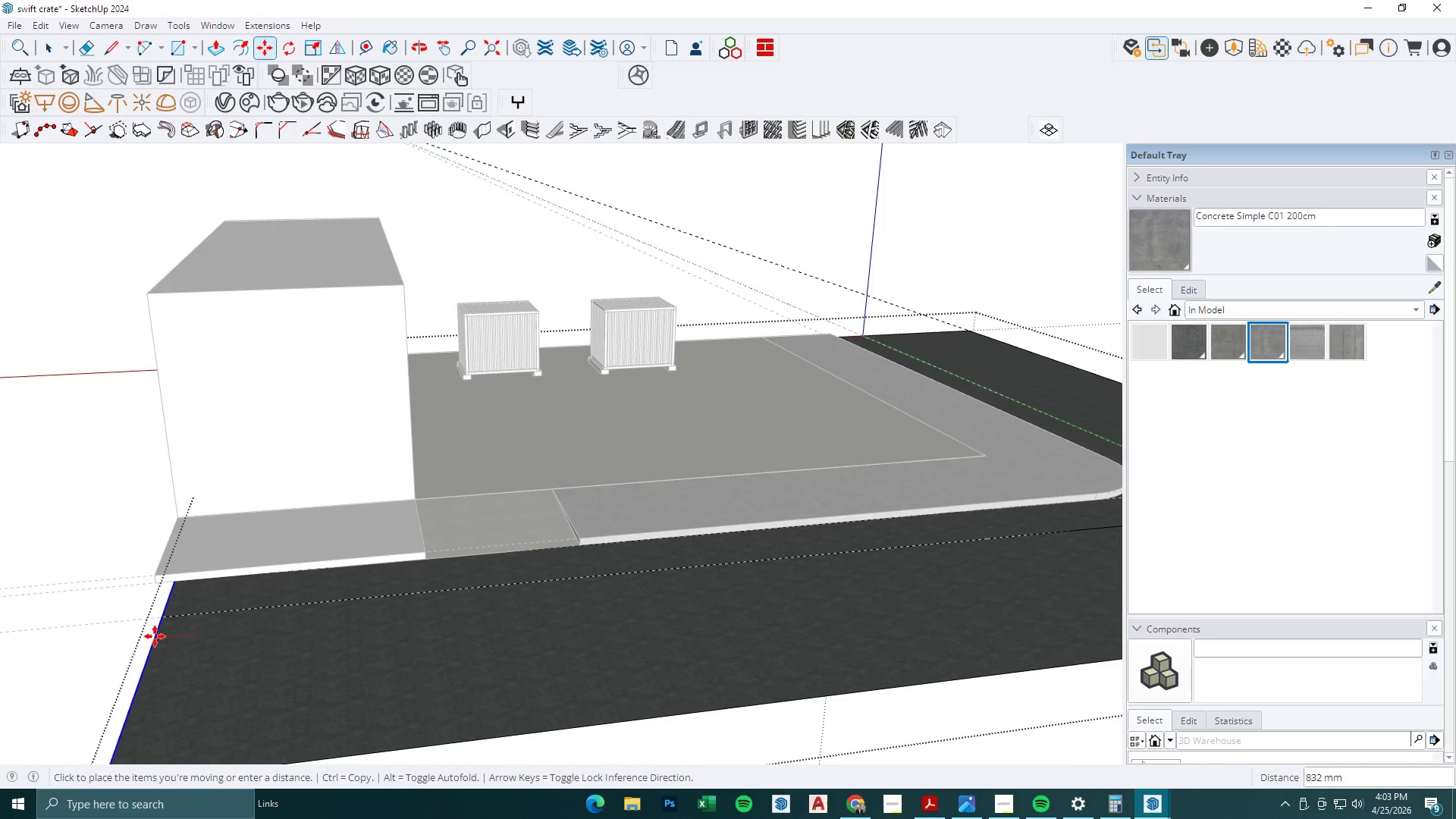 
hold_key(key=ShiftLeft, duration=1.11)
left_click([157, 579])
 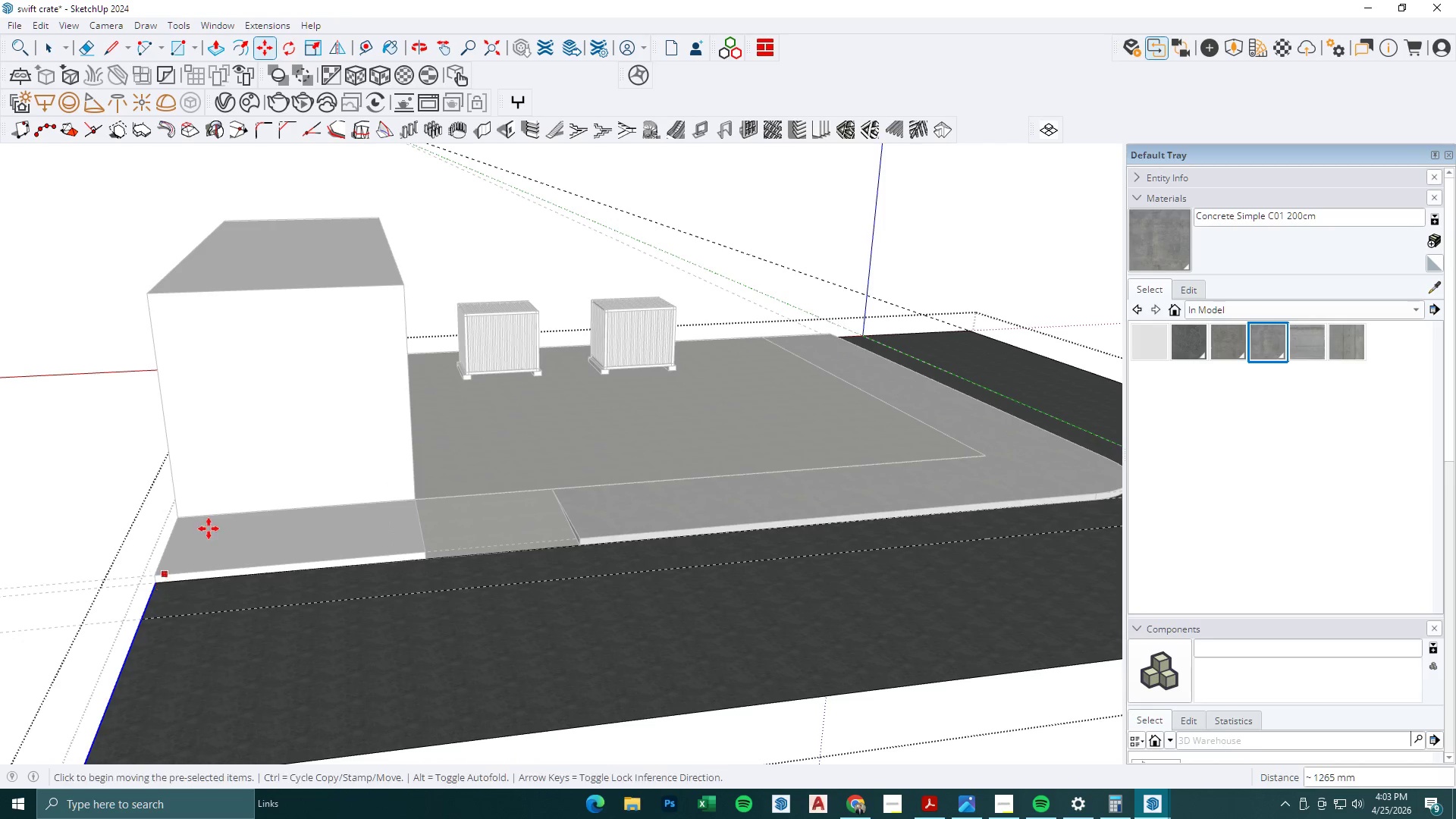 
key(Space)
 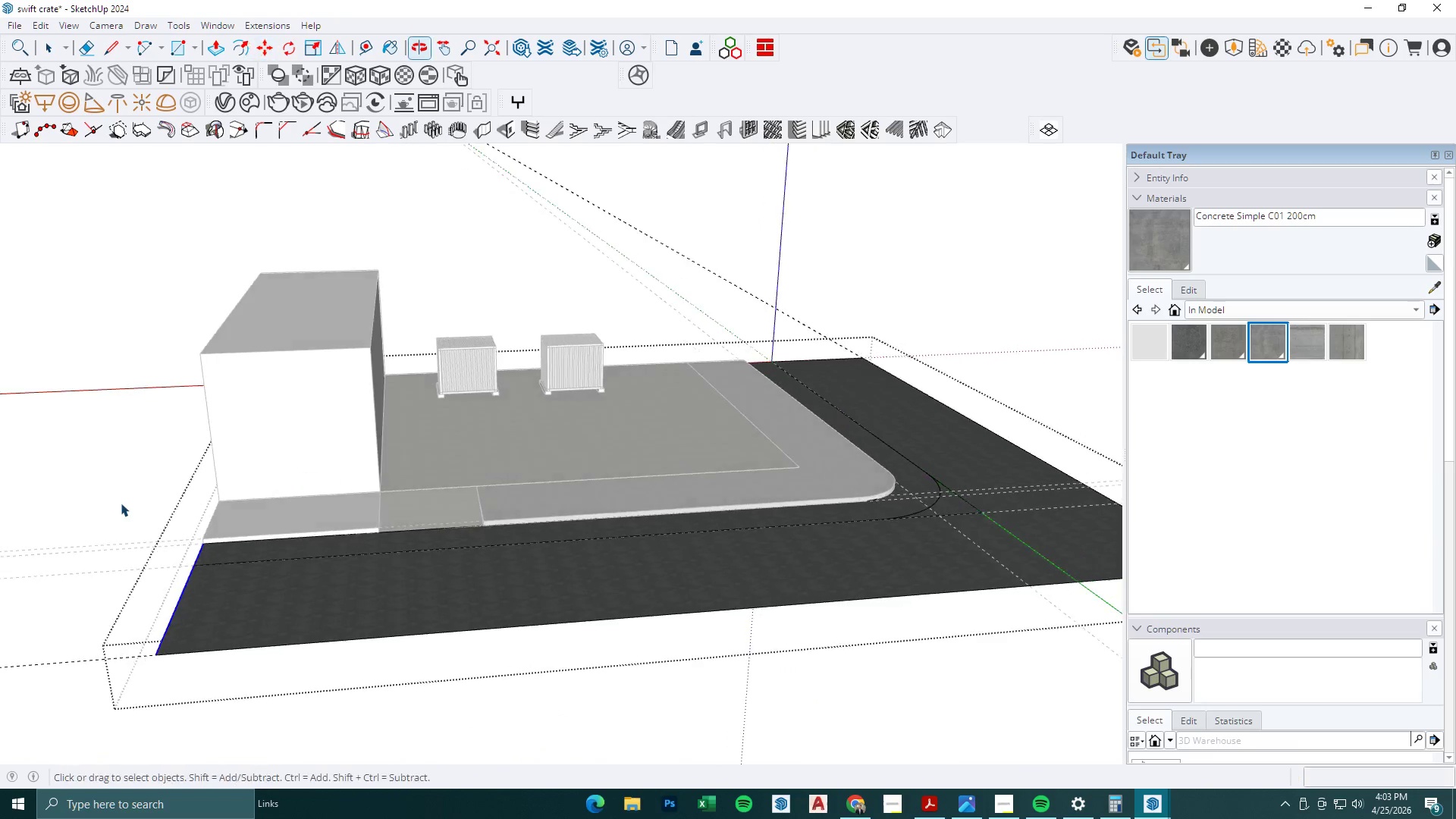 
key(Escape)
 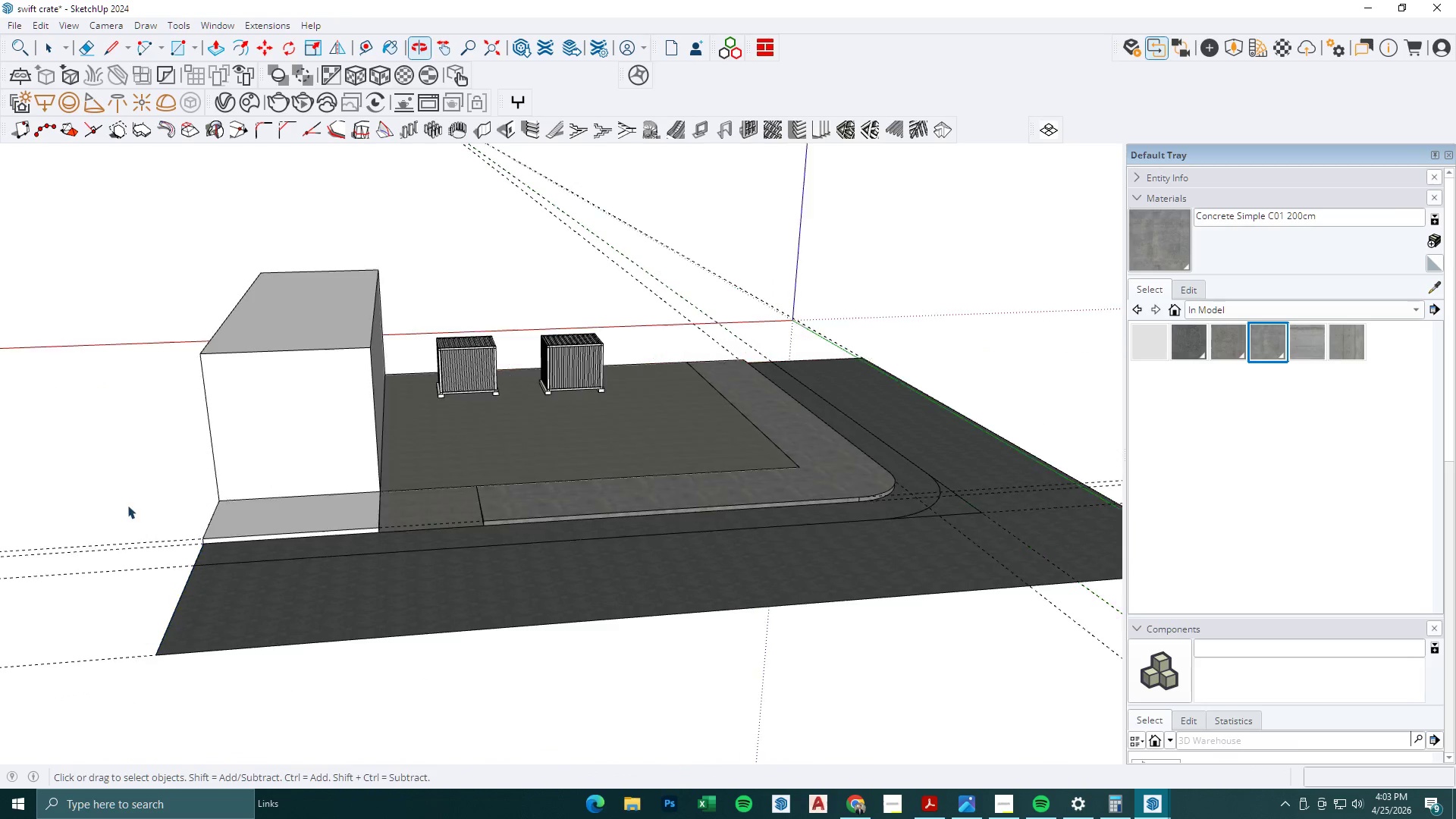 
key(Escape)
 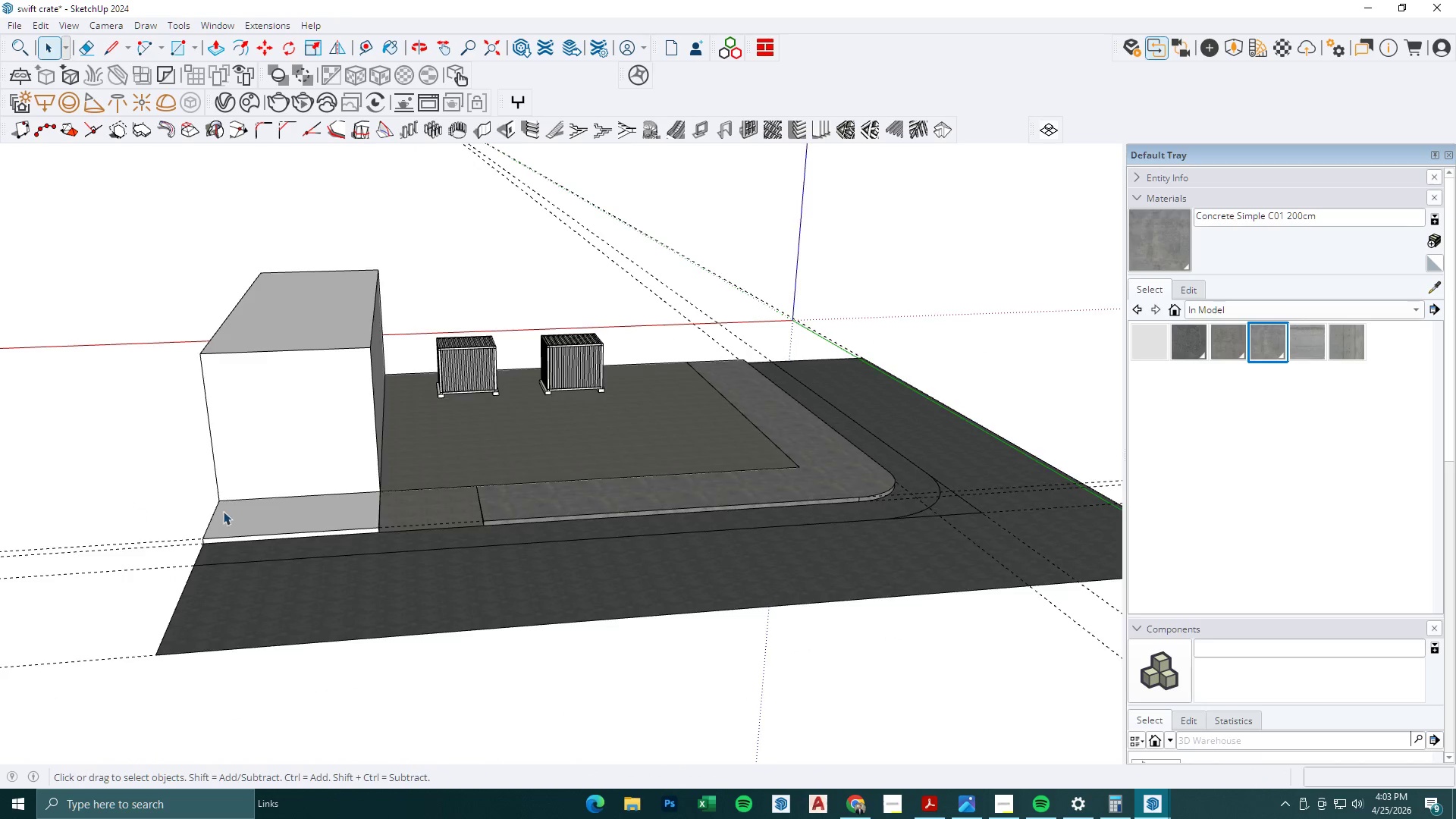 
scroll: coordinate [328, 476], scroll_direction: down, amount: 4.0
 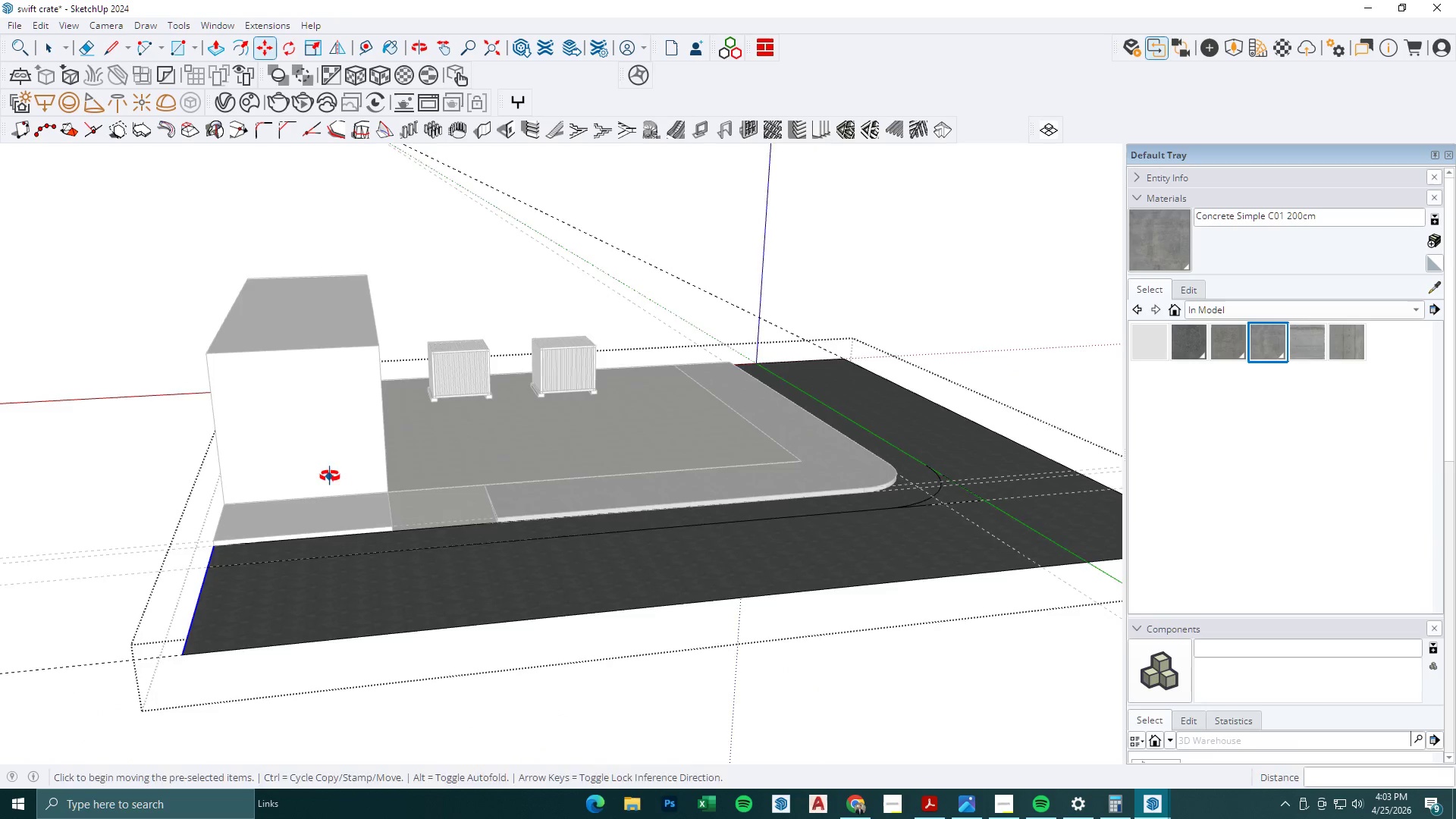 
key(Escape)
 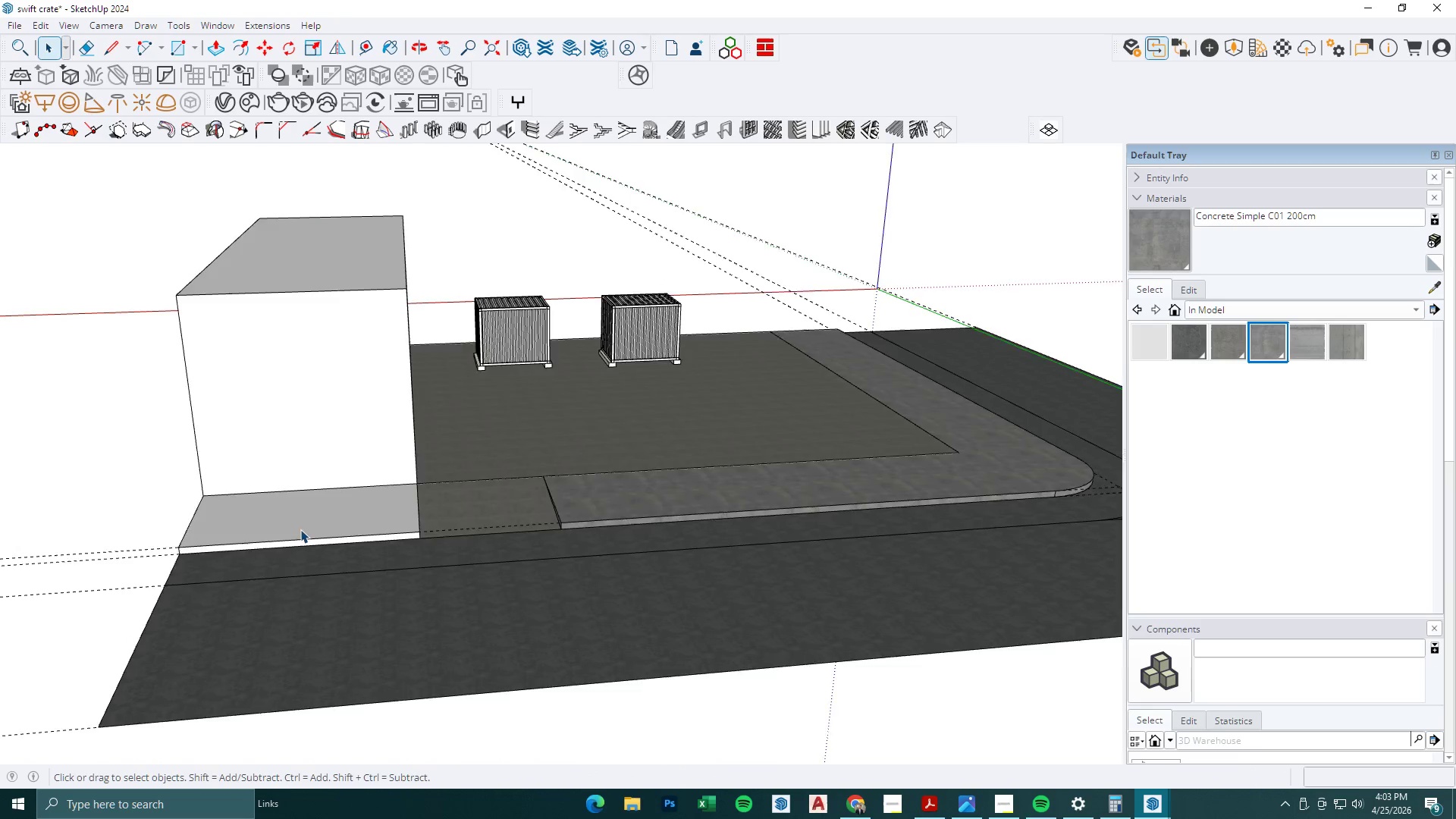 
key(Escape)
 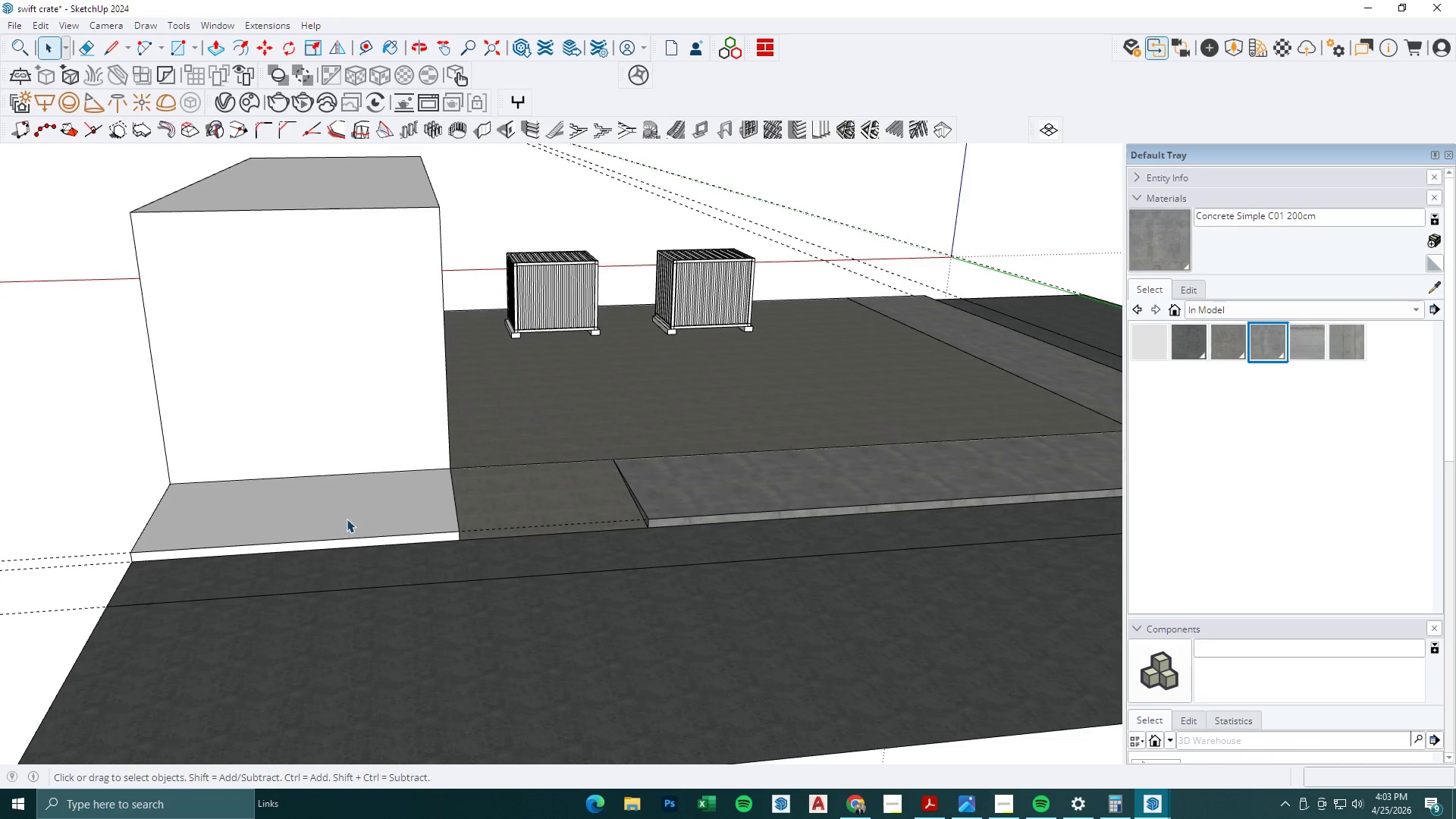 
double_click([347, 519])
 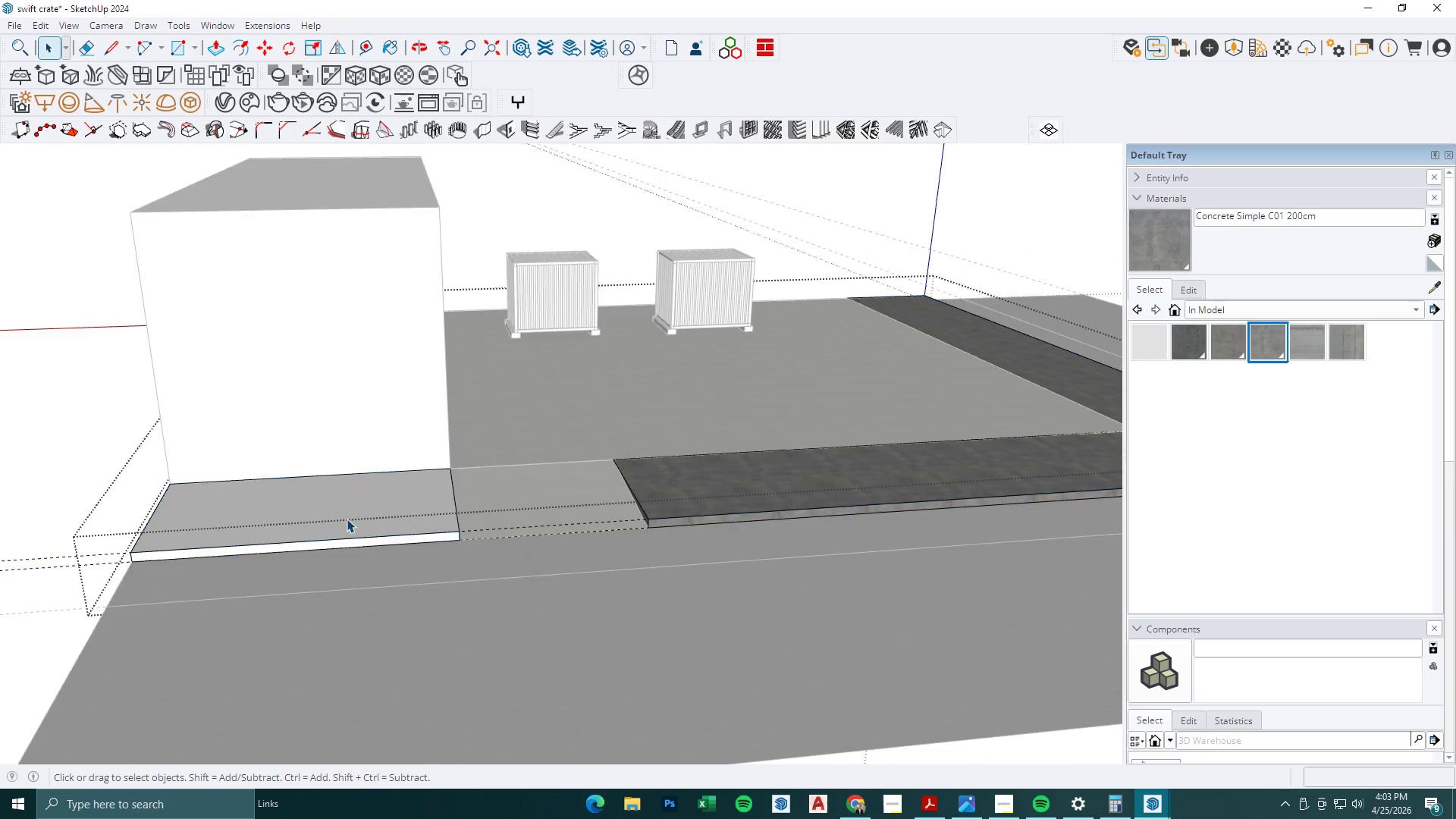 
triple_click([347, 519])
 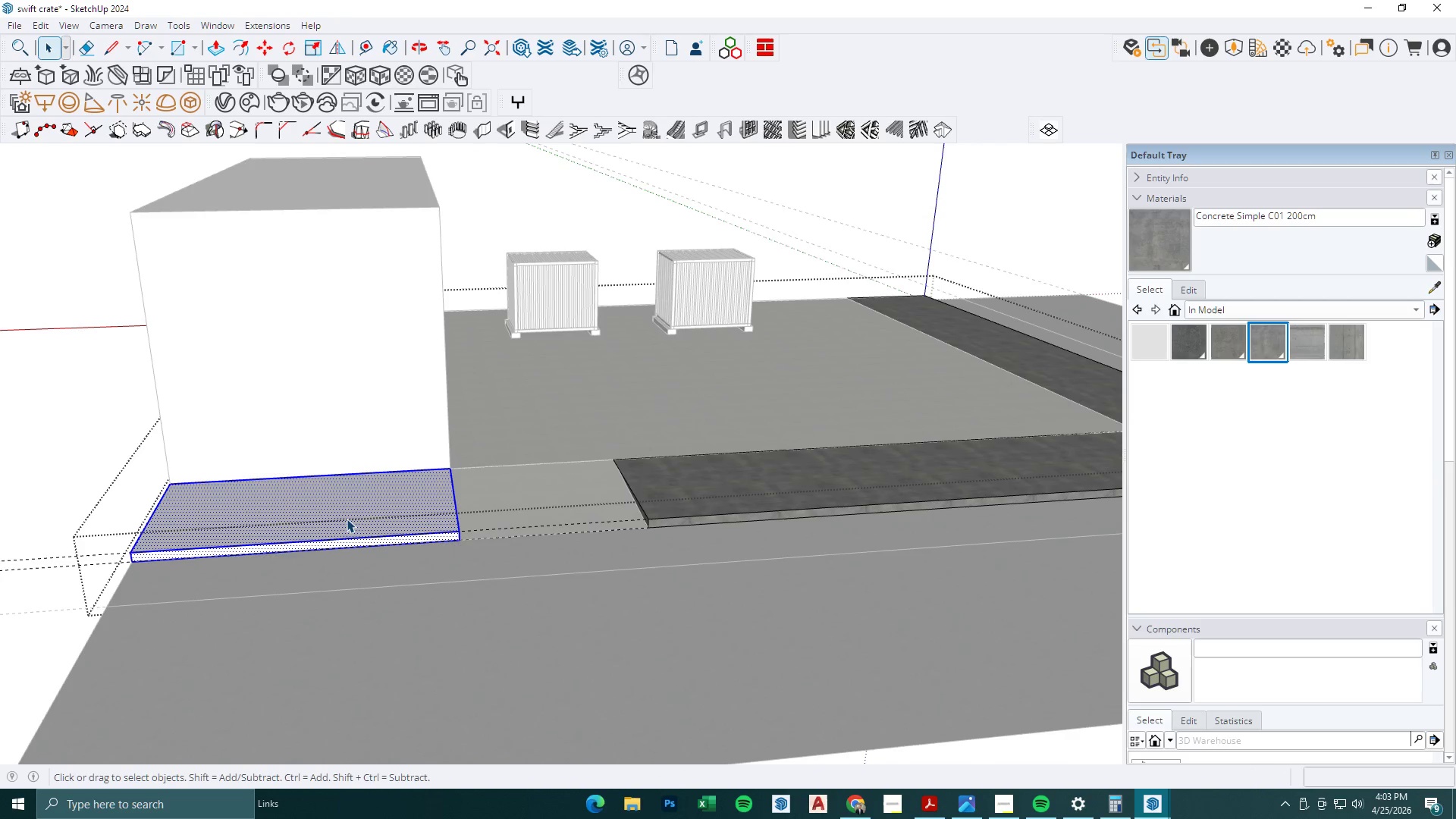 
scroll: coordinate [310, 534], scroll_direction: up, amount: 6.0
 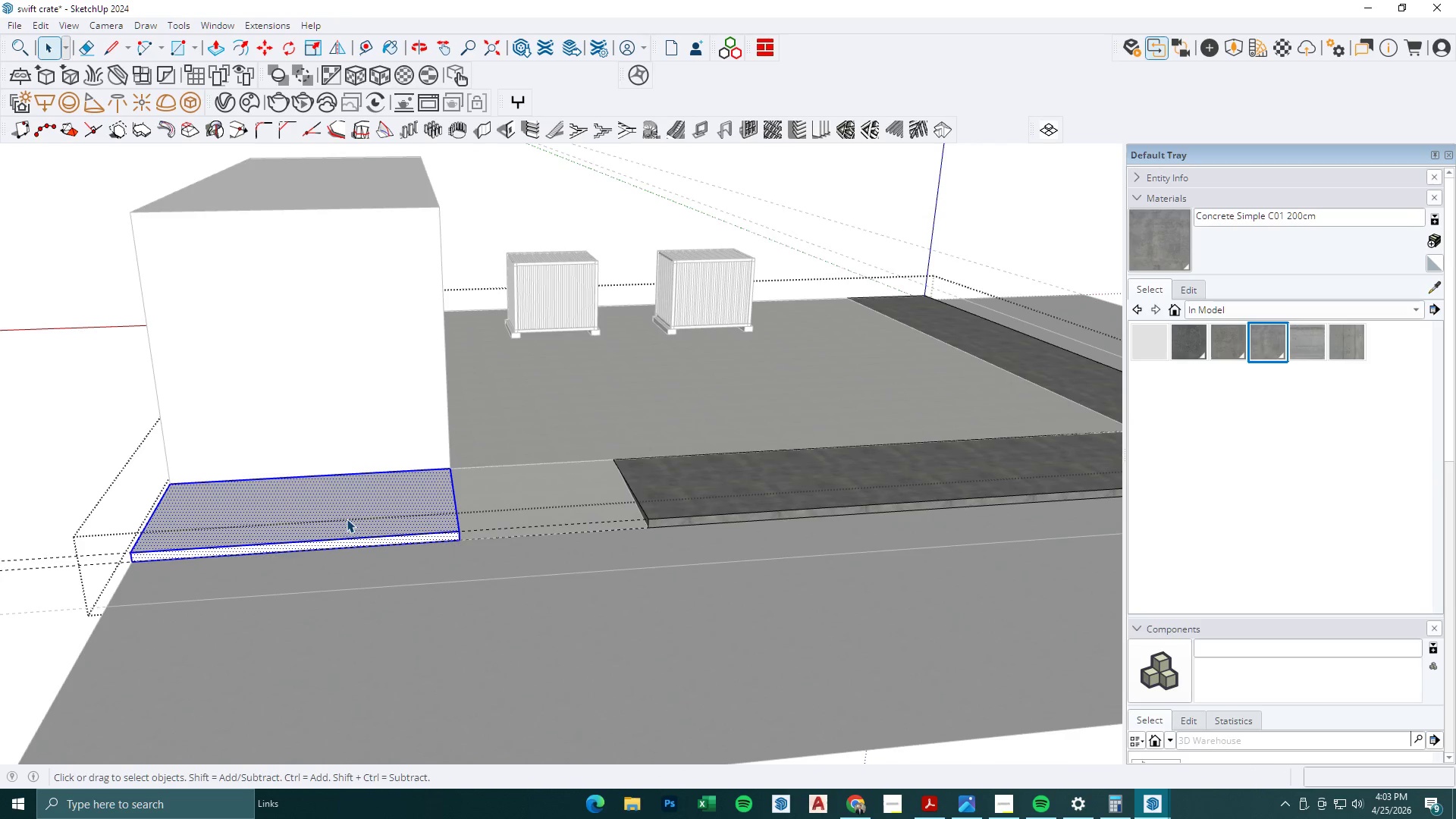 
triple_click([347, 519])
 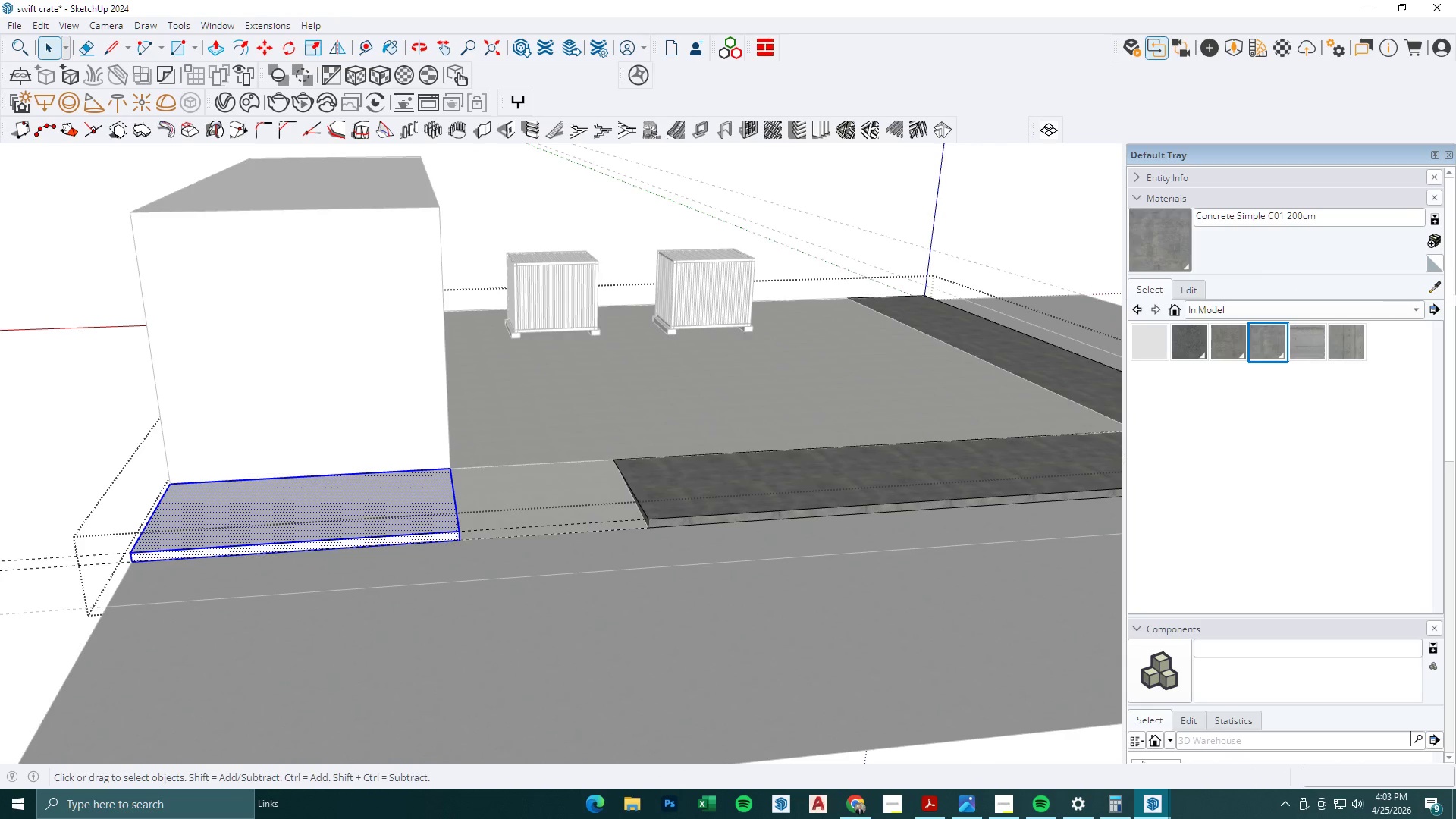 
left_click([1425, 286])
 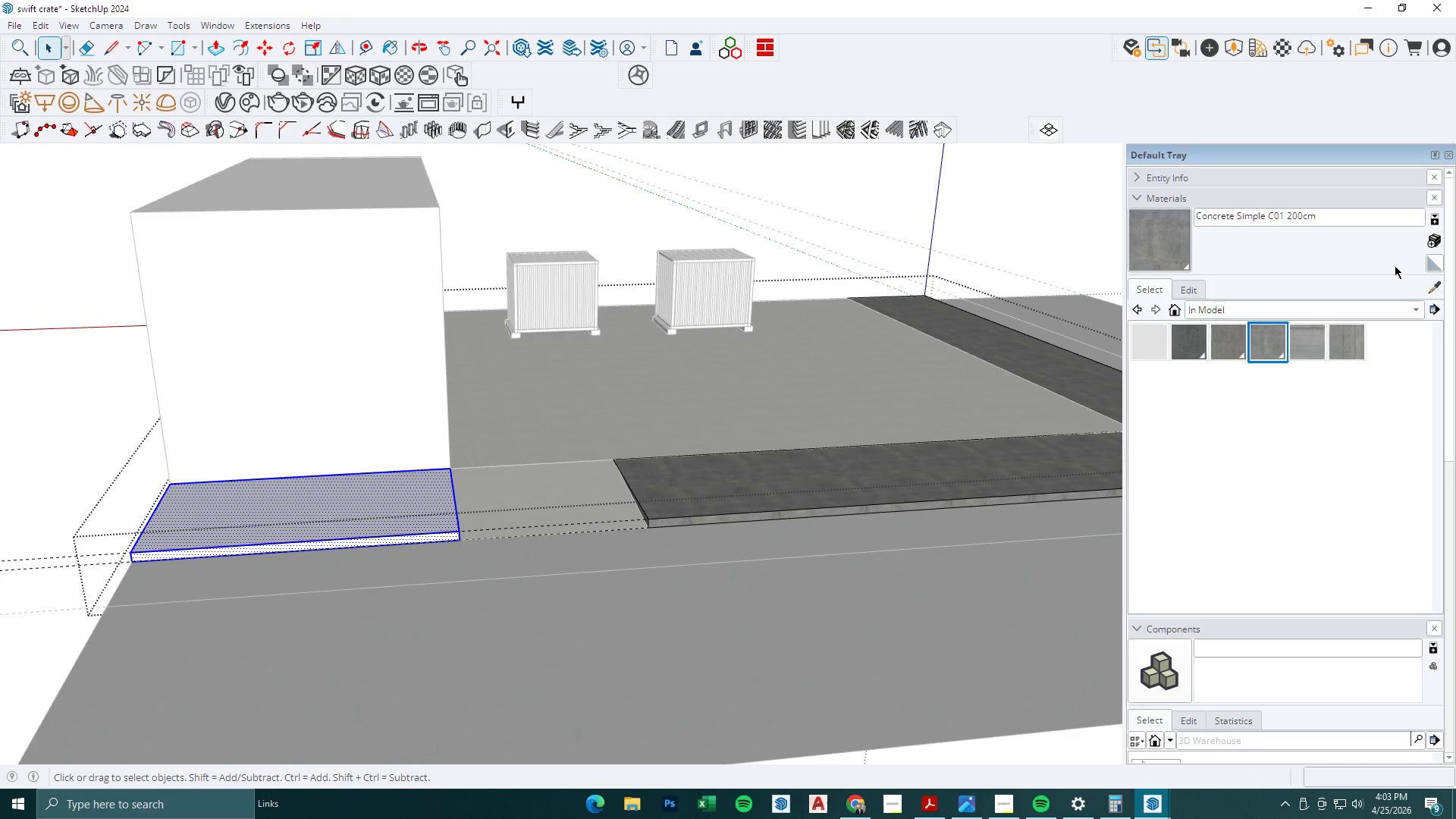 
left_click([1434, 288])
 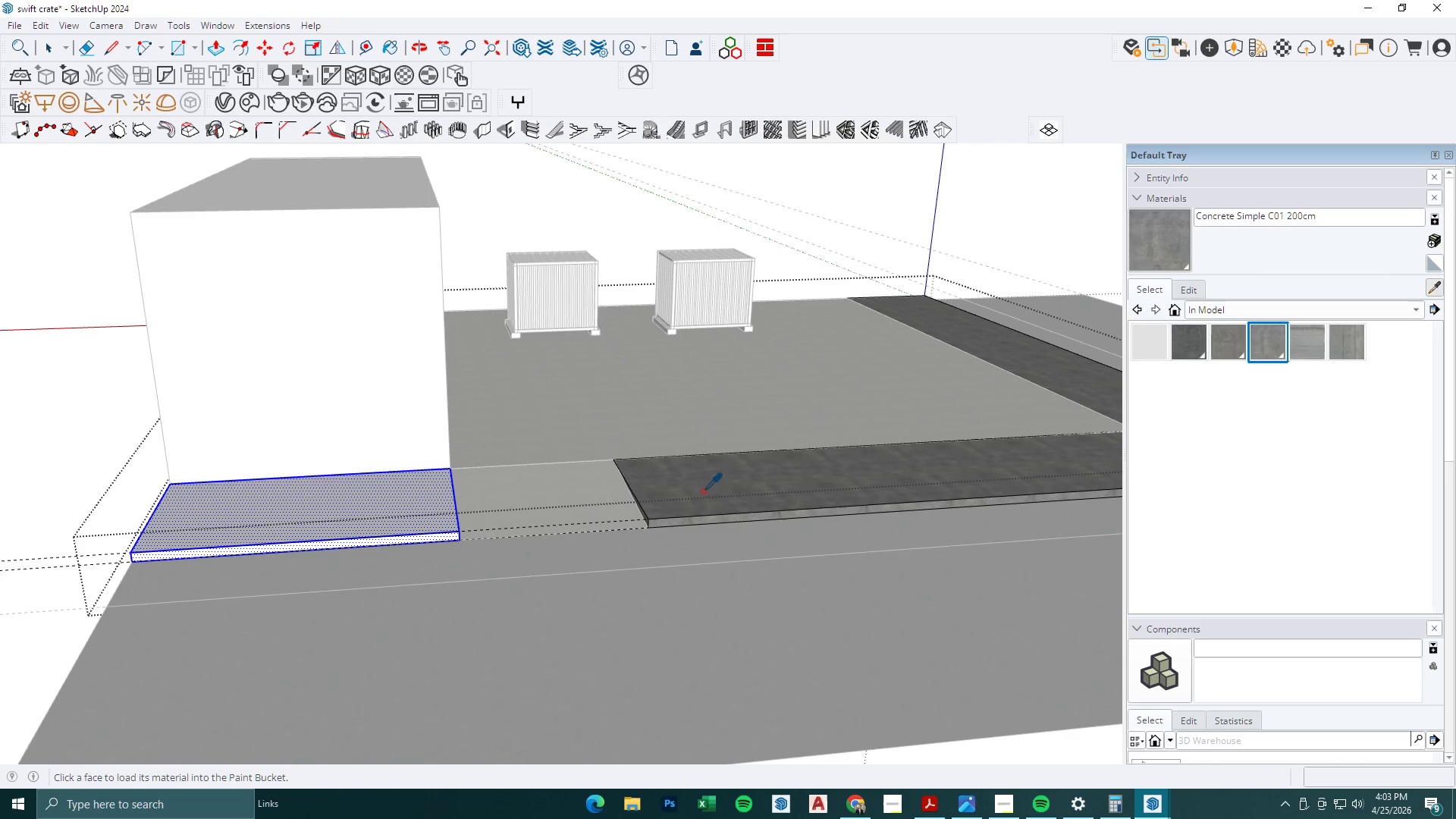 
left_click_drag(start_coordinate=[686, 497], to_coordinate=[682, 497])
 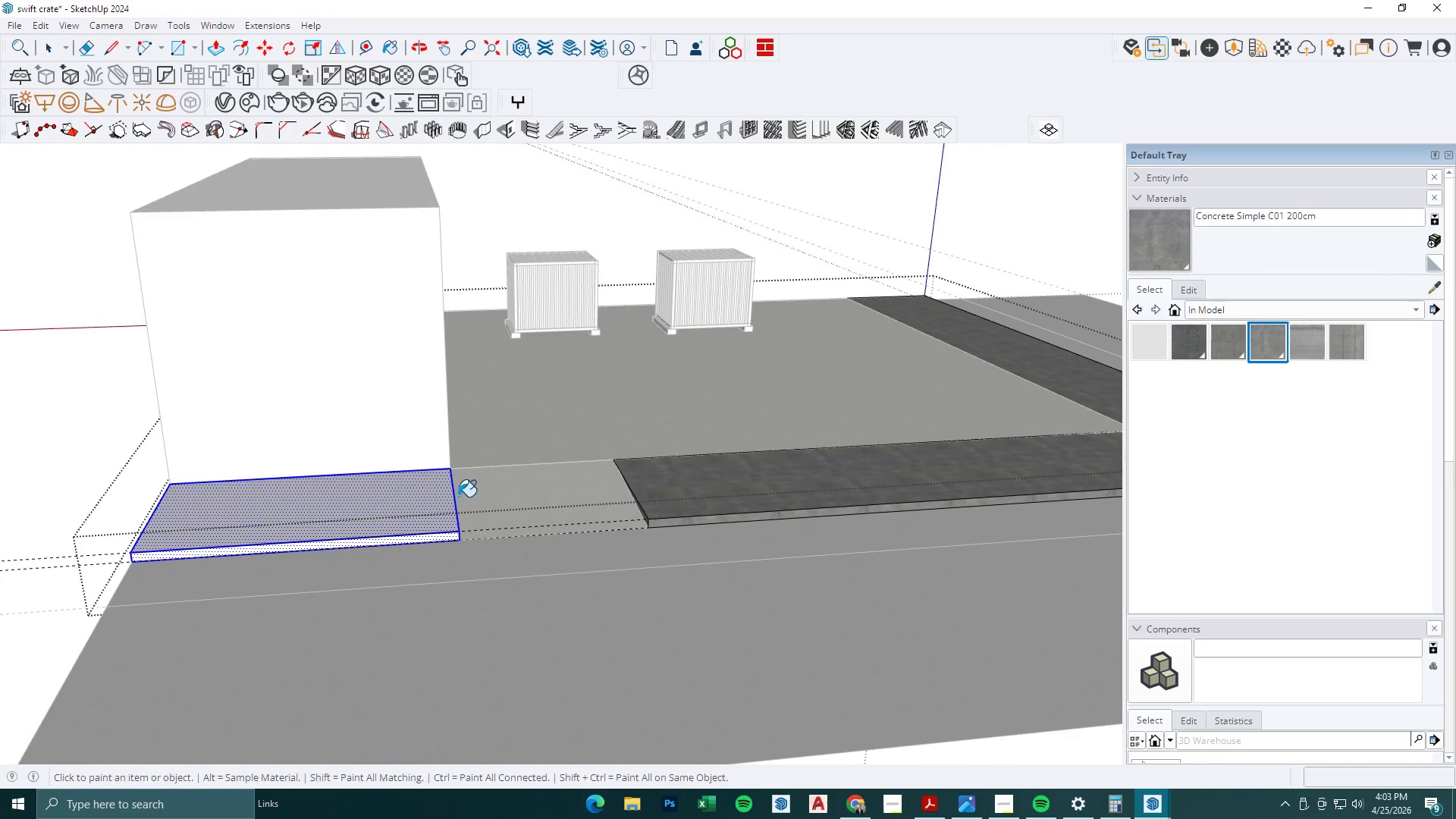 
left_click_drag(start_coordinate=[410, 497], to_coordinate=[406, 498])
 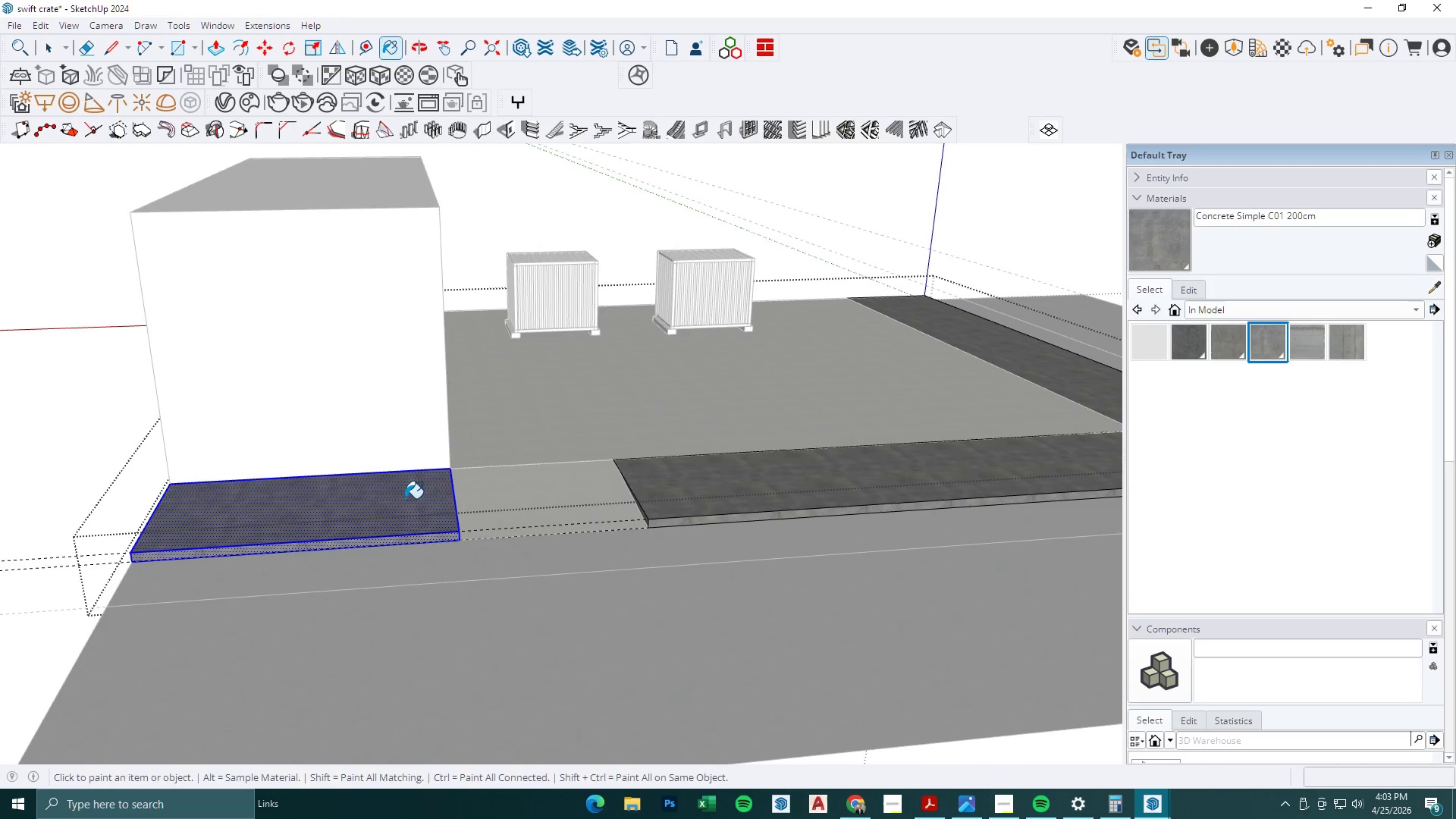 
key(Space)
 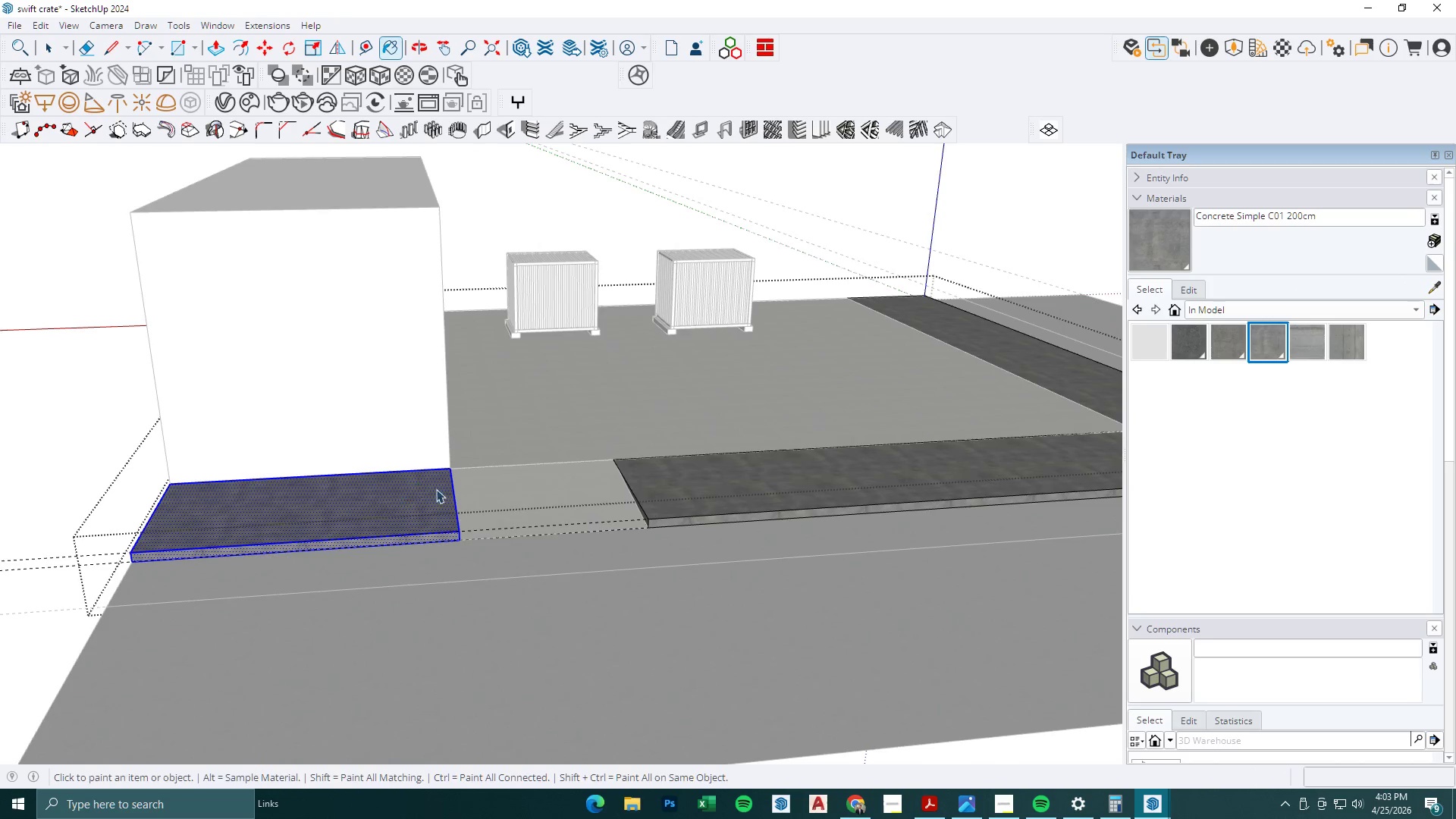 
key(Escape)
 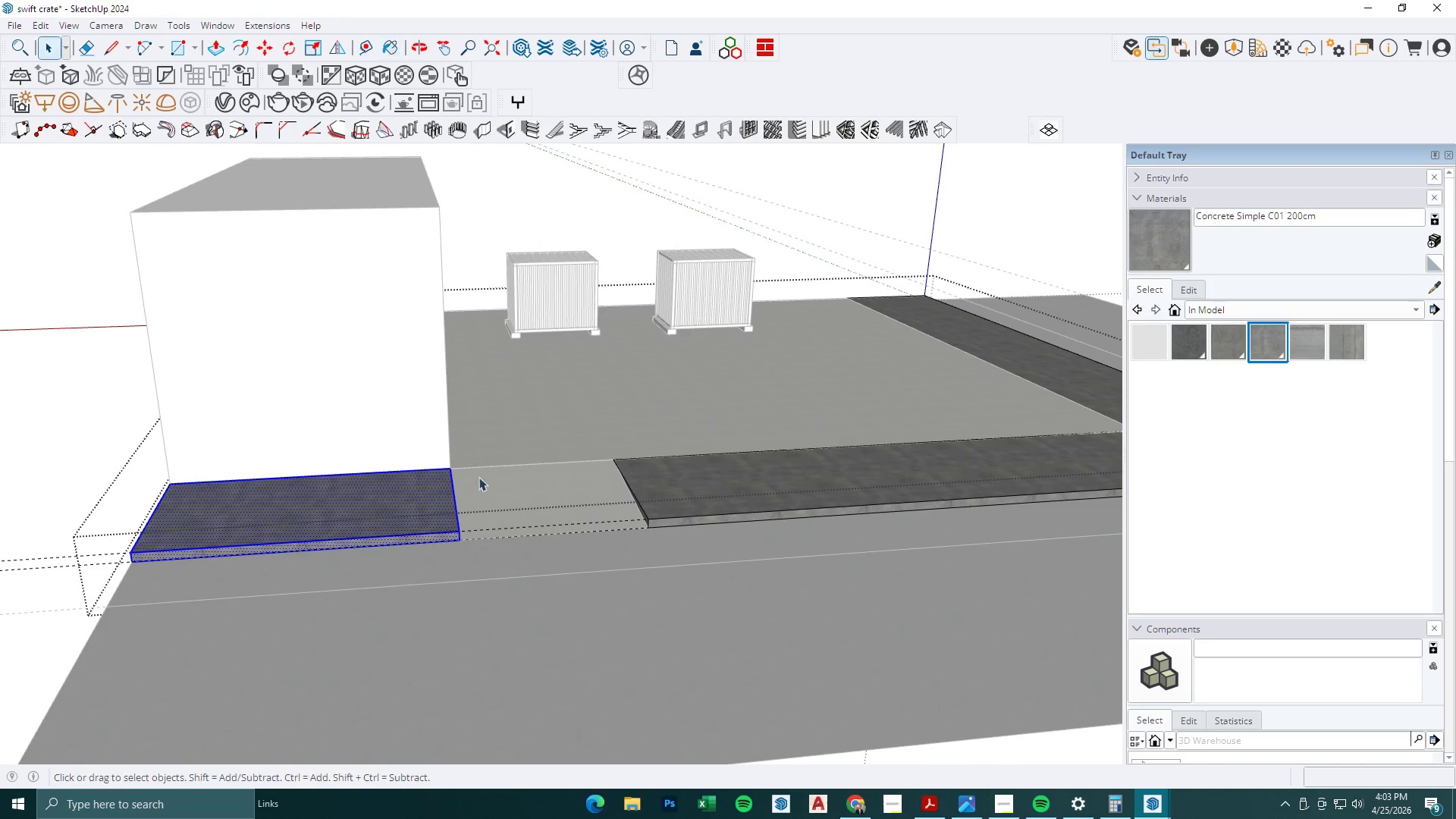 
key(Escape)
 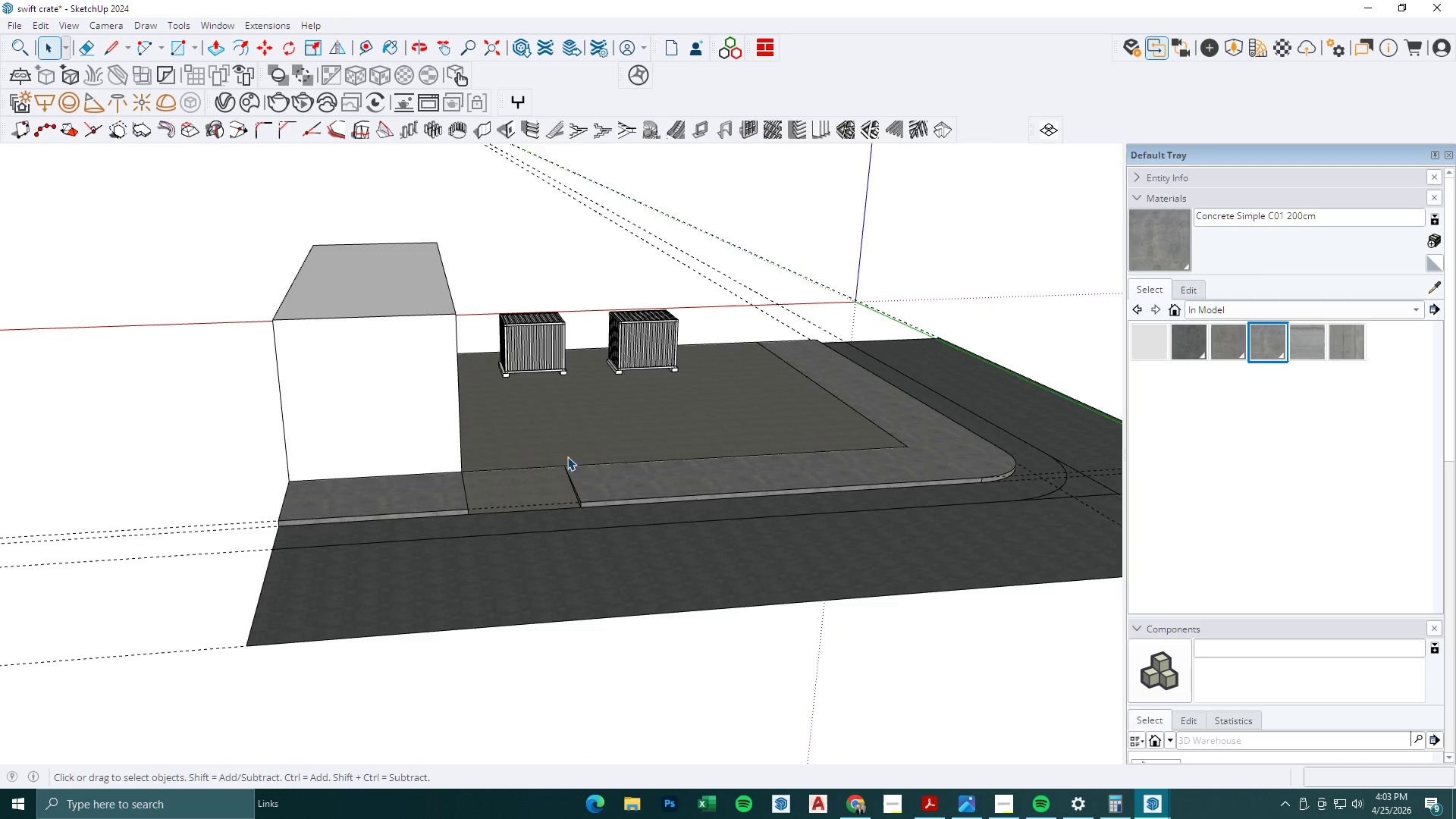 
key(Escape)
 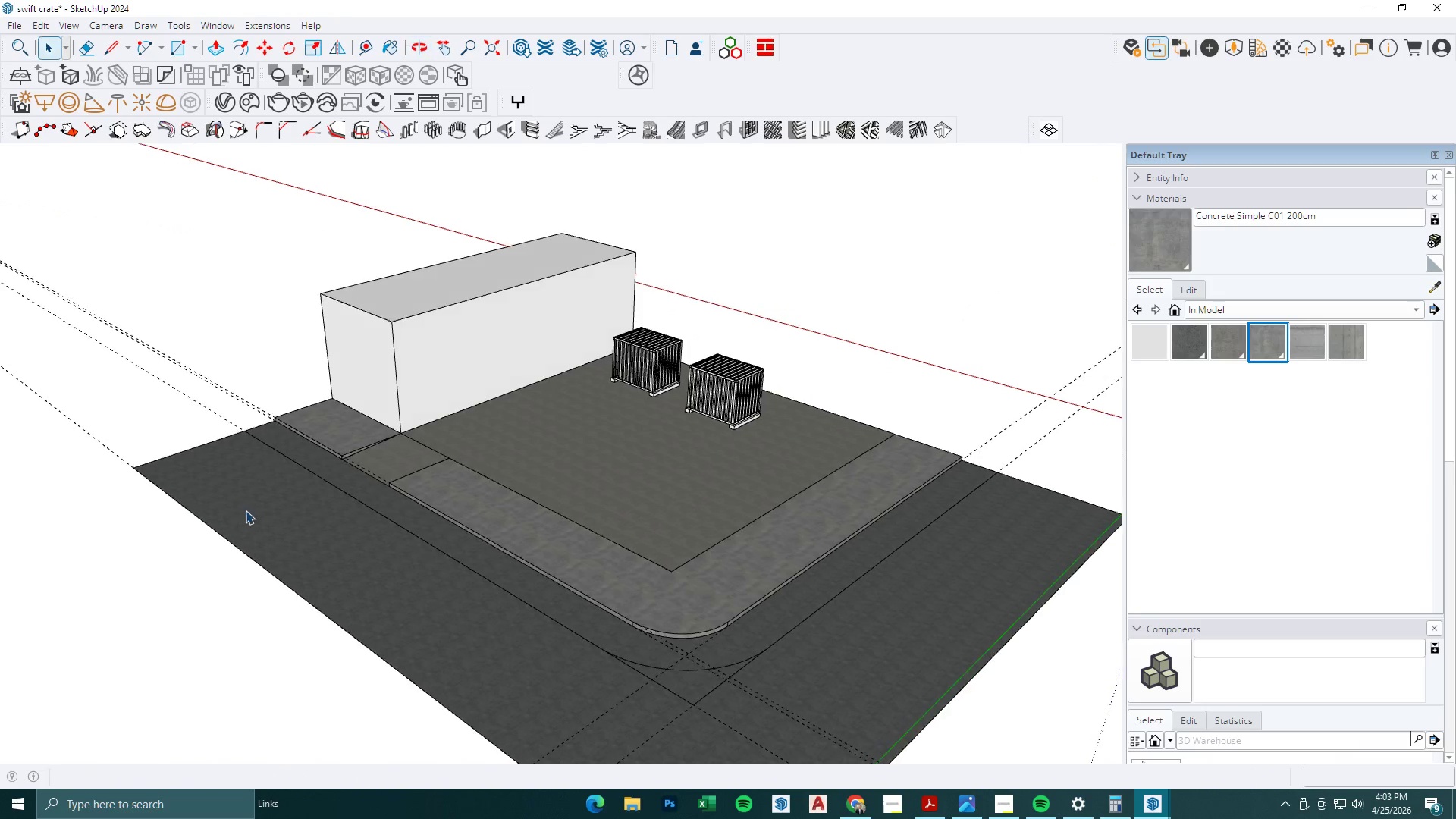 
scroll: coordinate [612, 457], scroll_direction: down, amount: 7.0
 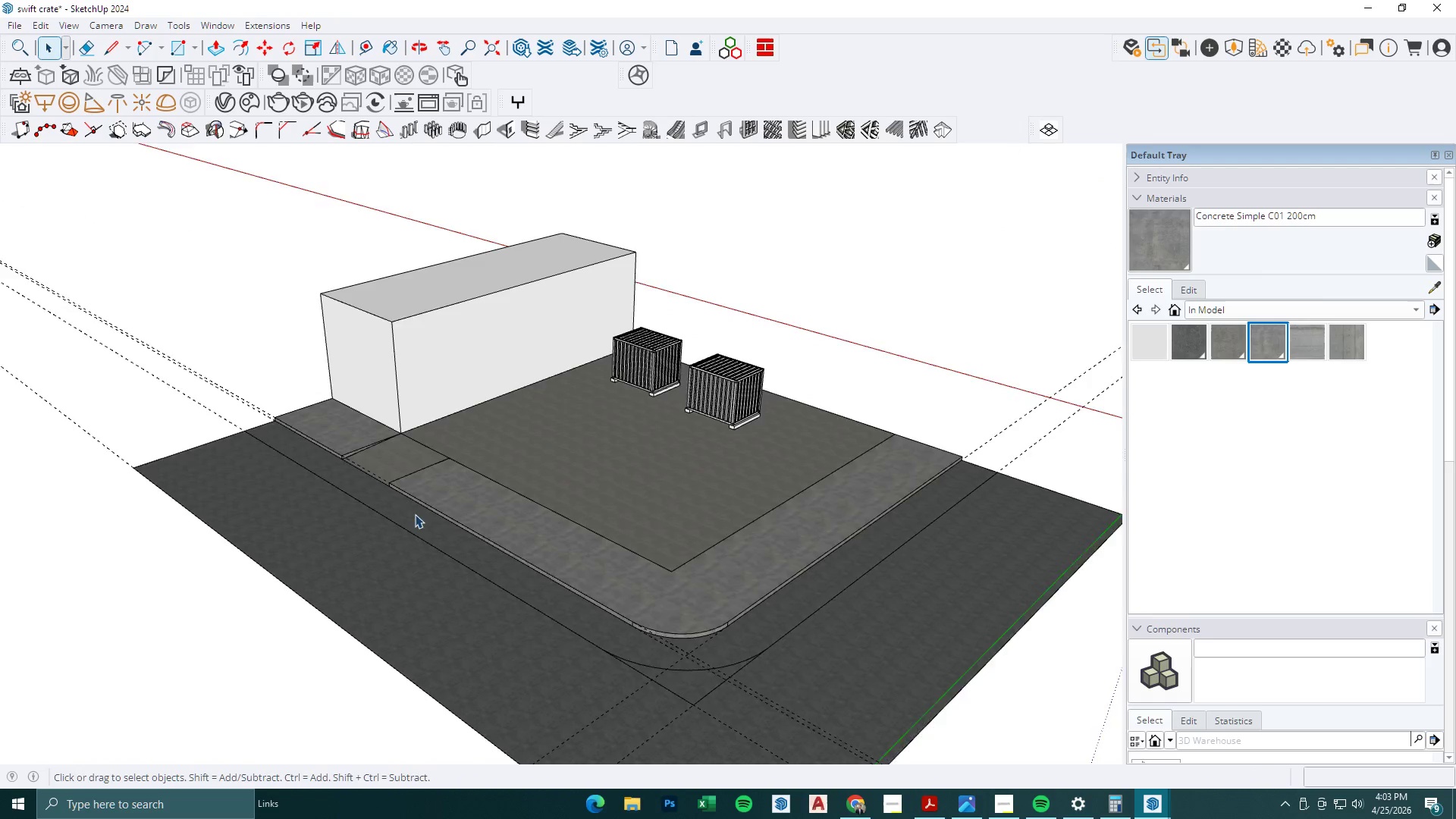 
scroll: coordinate [400, 430], scroll_direction: up, amount: 4.0